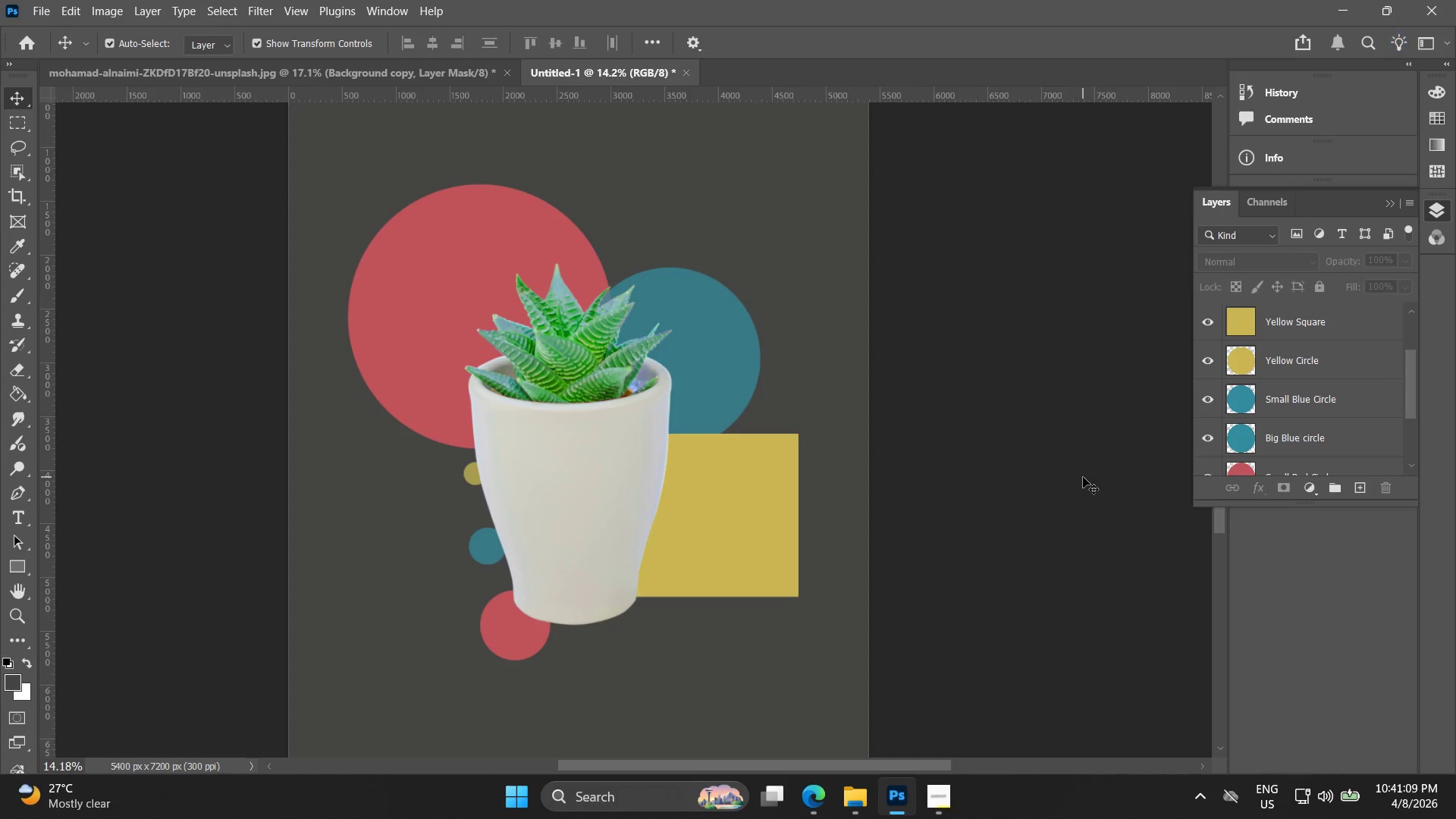 
wait(11.01)
 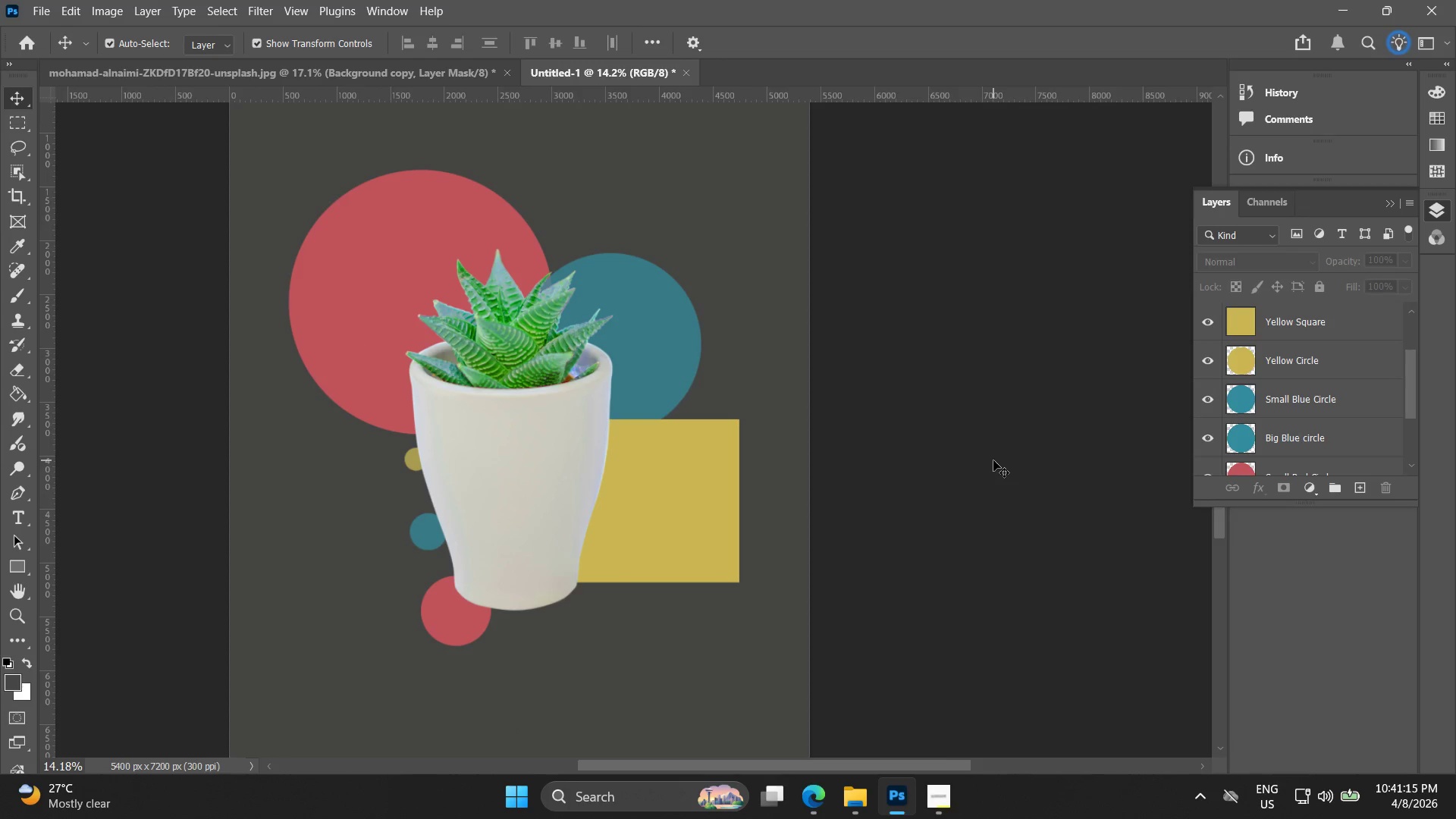 
scroll: coordinate [357, 387], scroll_direction: down, amount: 3.0
 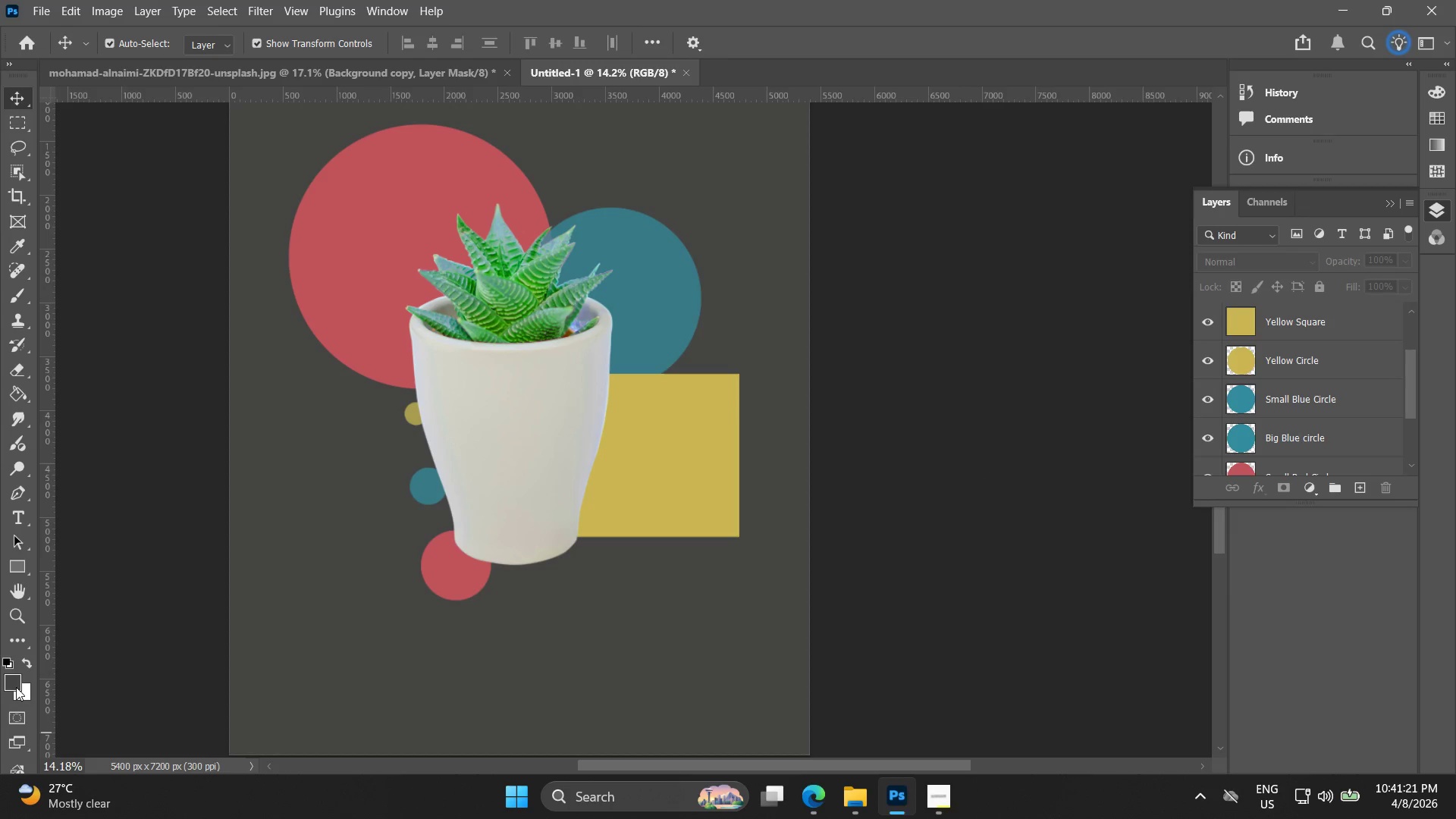 
double_click([16, 687])
 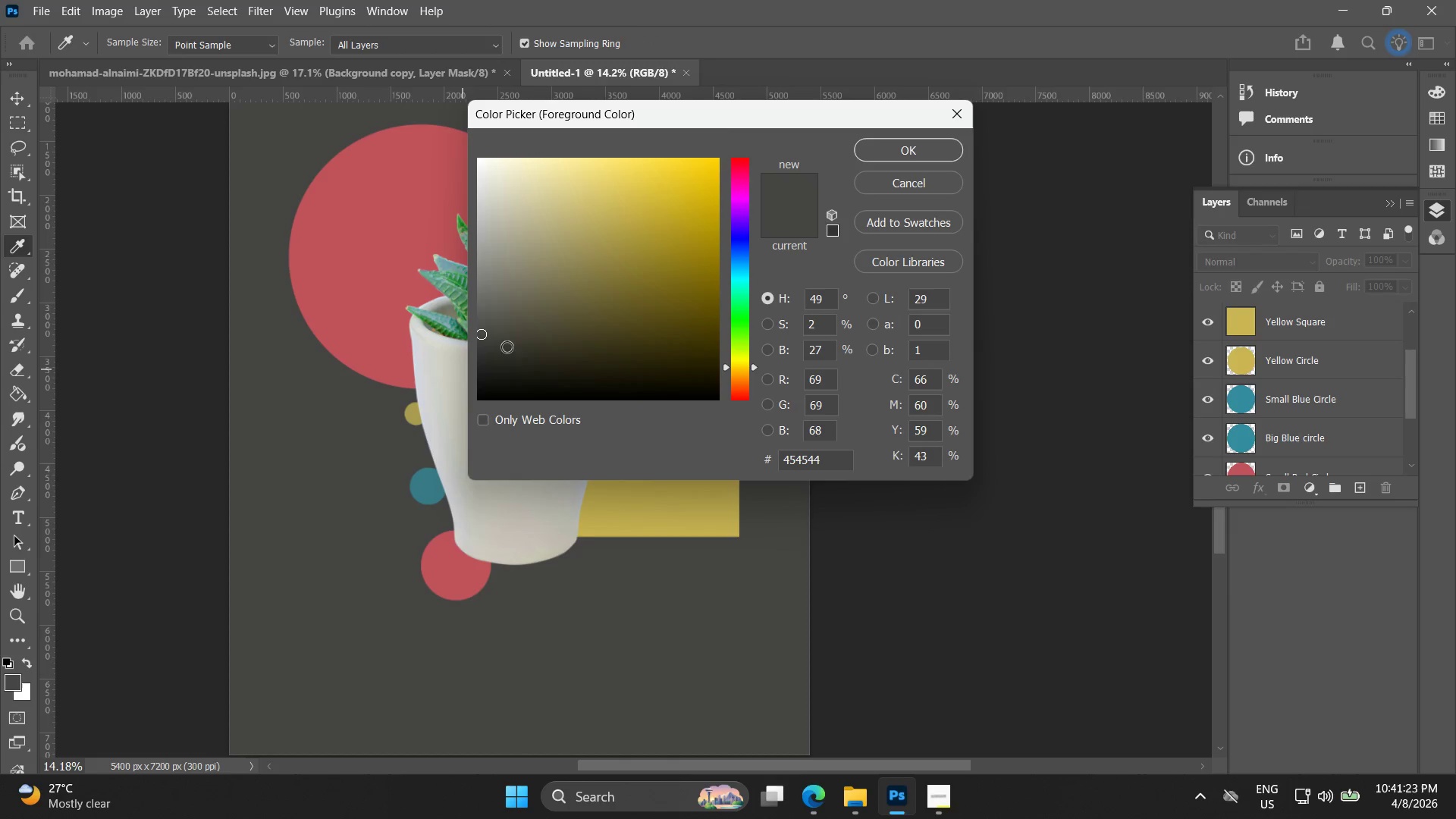 
left_click([497, 336])
 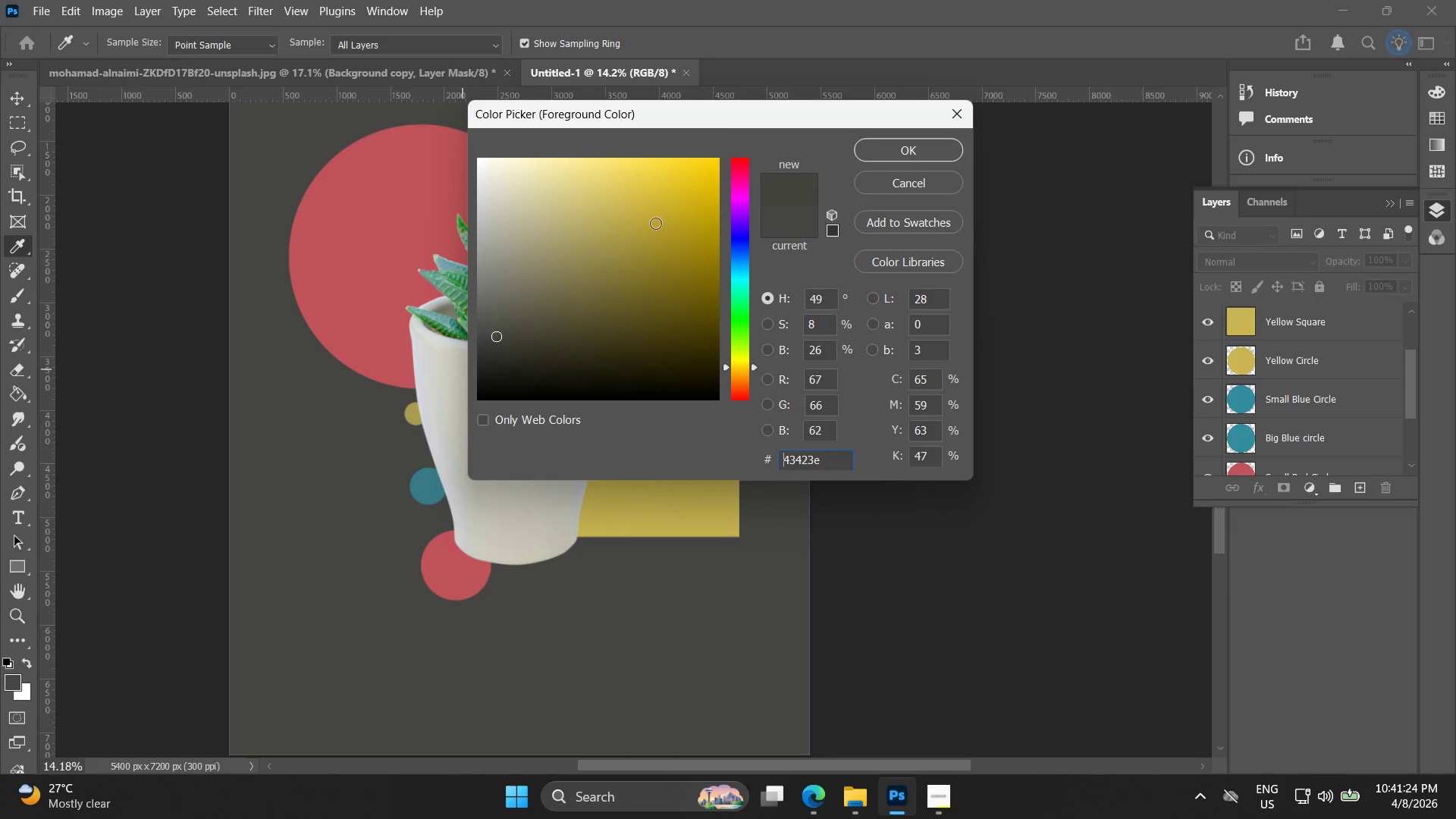 
left_click([895, 141])
 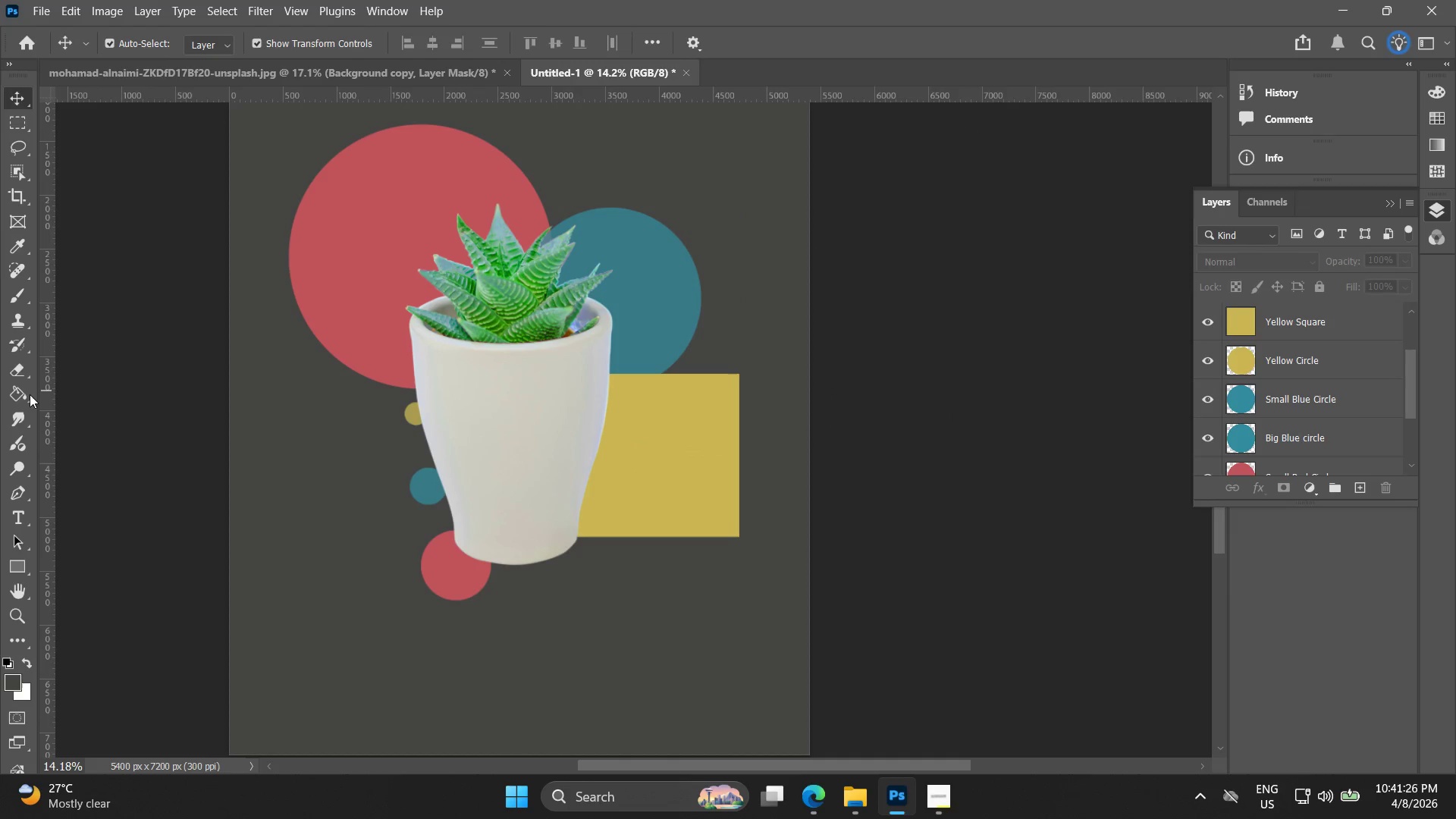 
double_click([317, 403])
 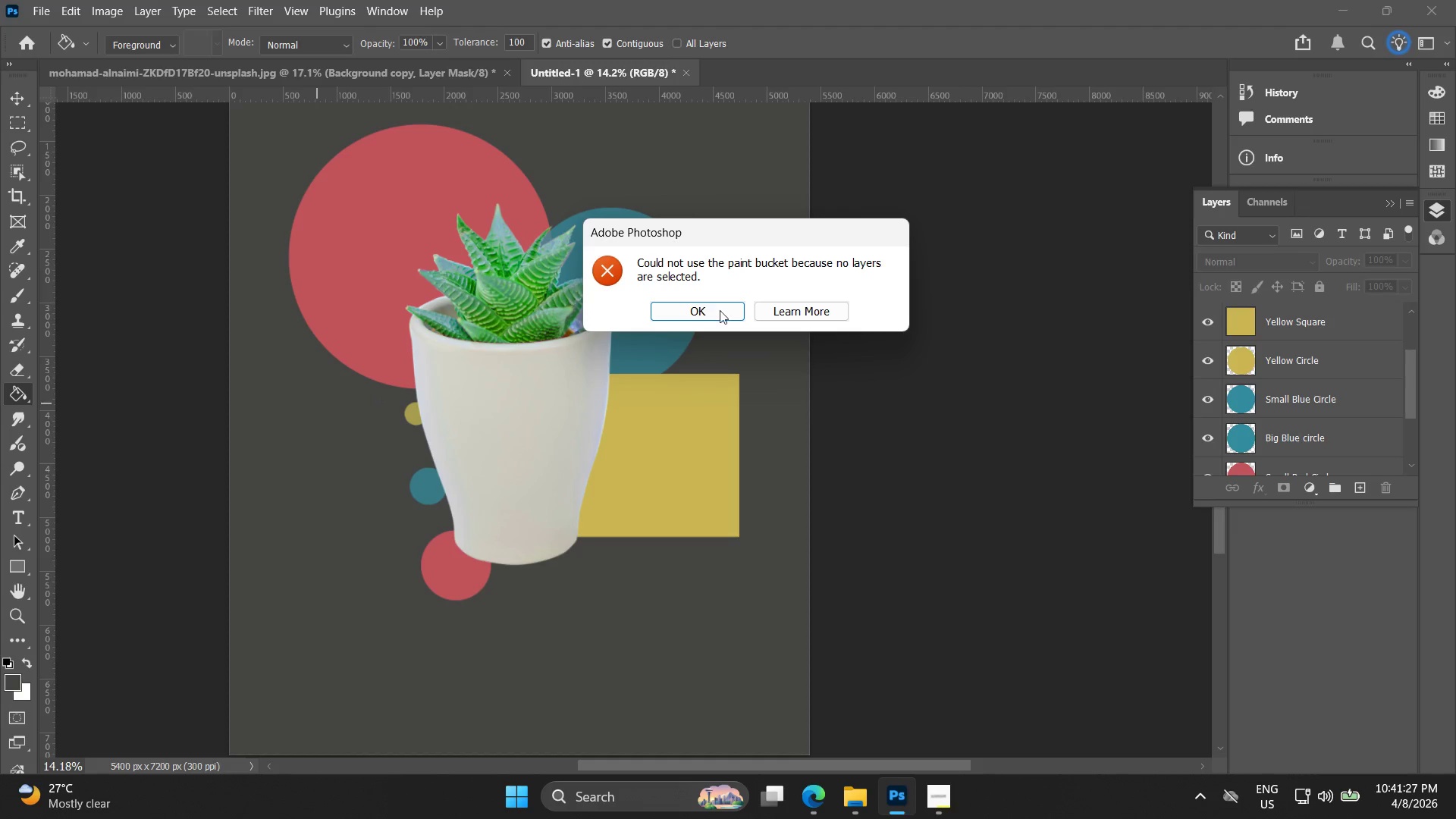 
left_click([705, 307])
 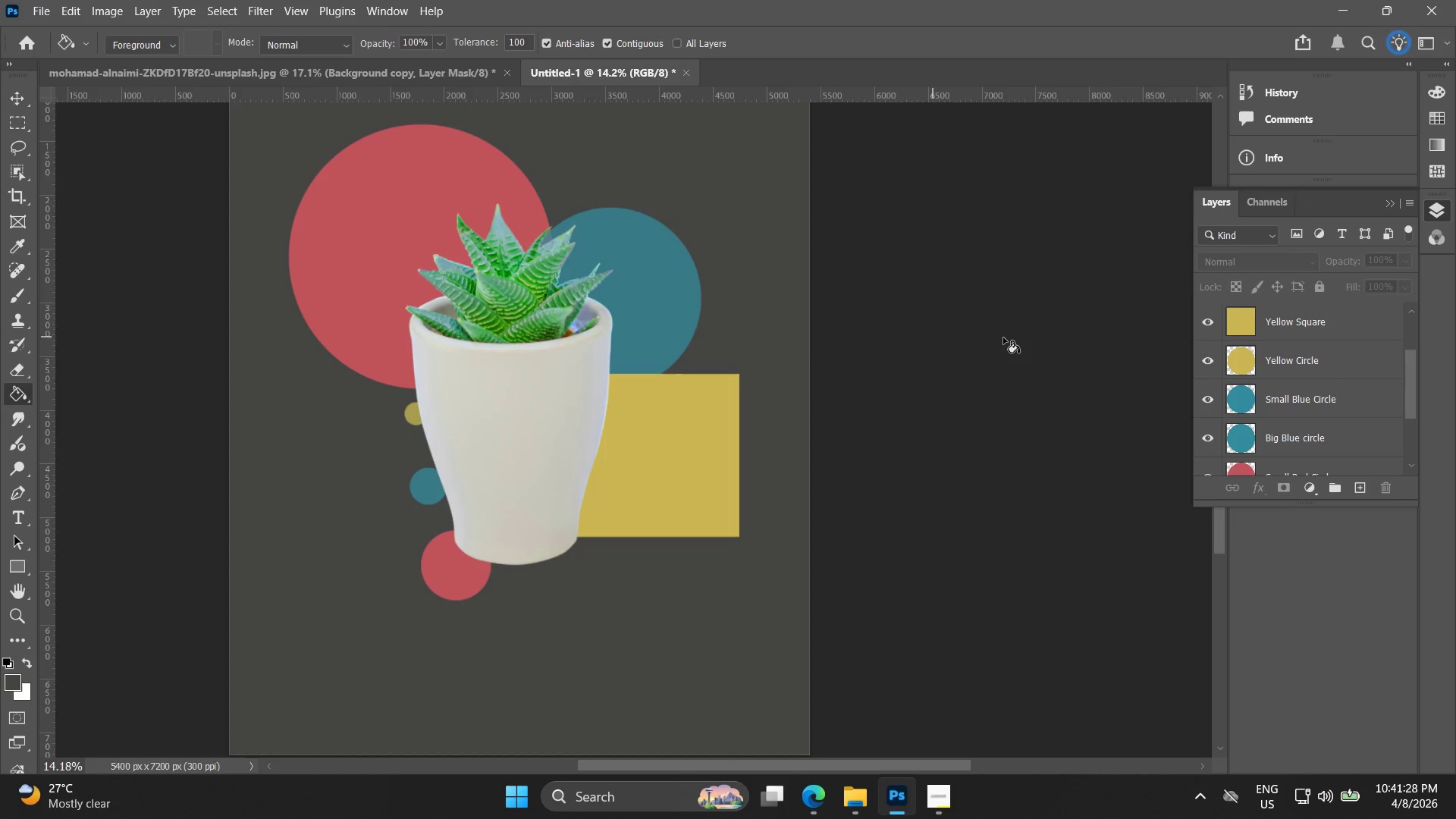 
scroll: coordinate [1312, 374], scroll_direction: down, amount: 5.0
 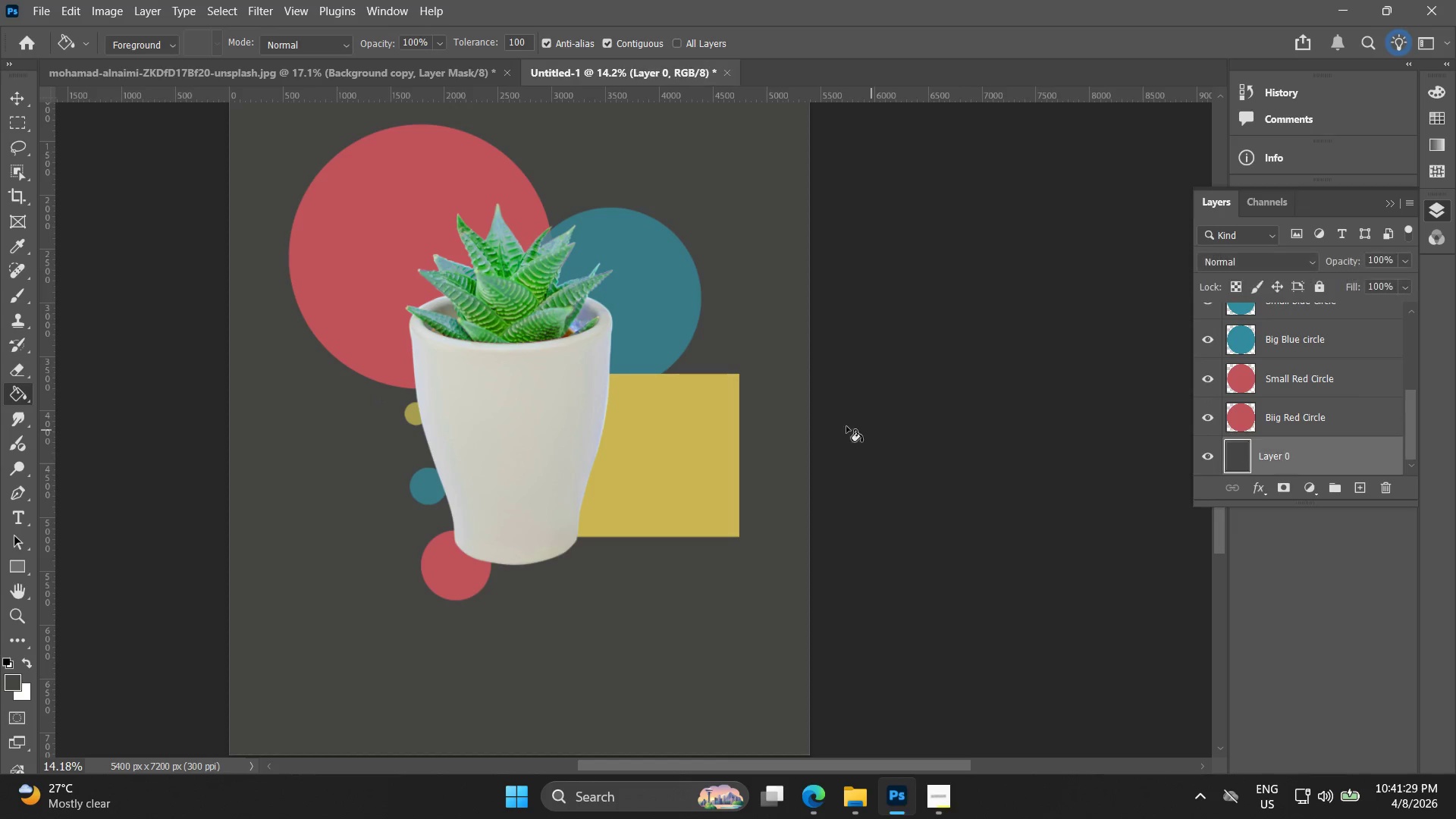 
left_click([781, 316])
 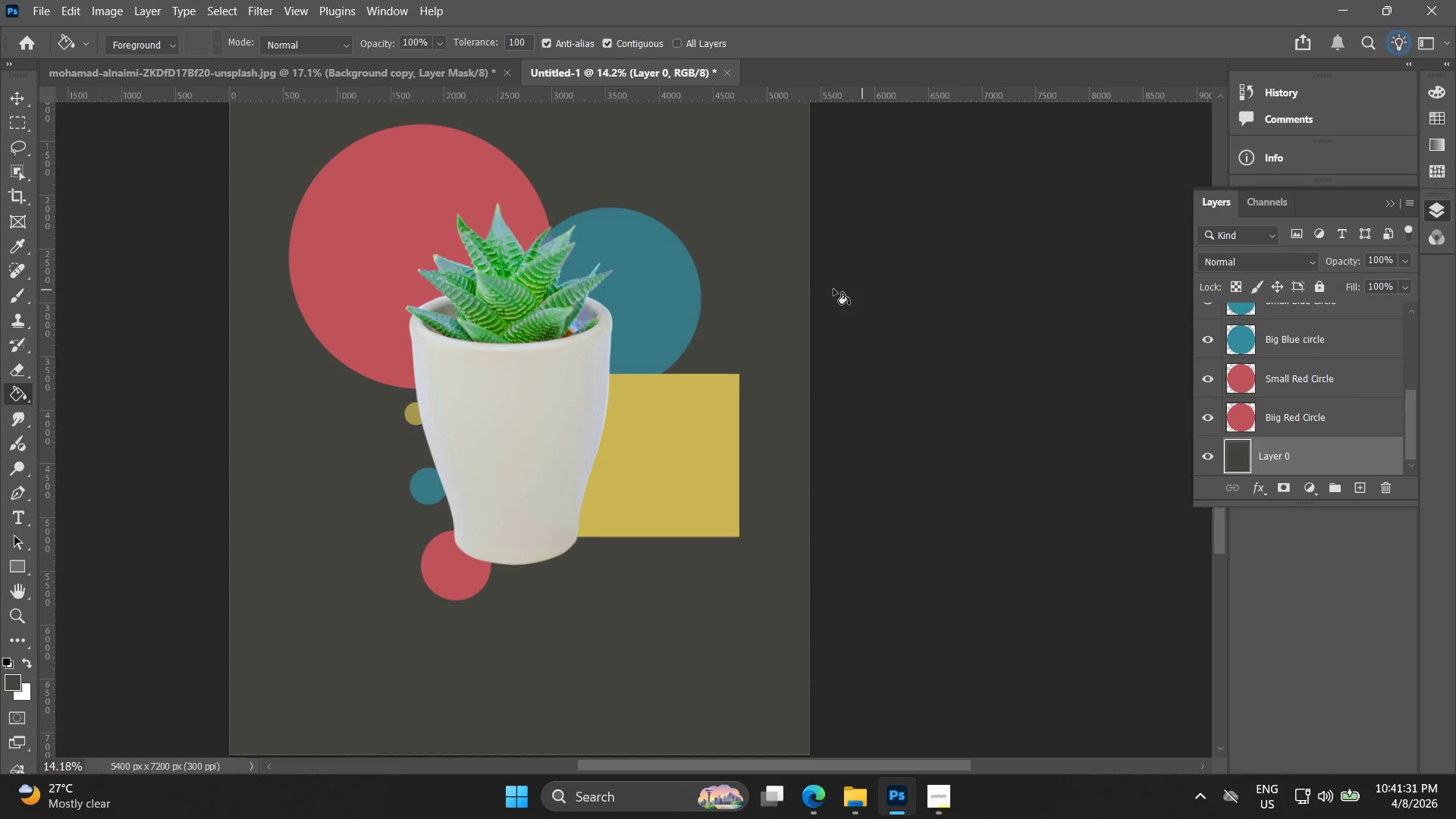 
left_click([15, 94])
 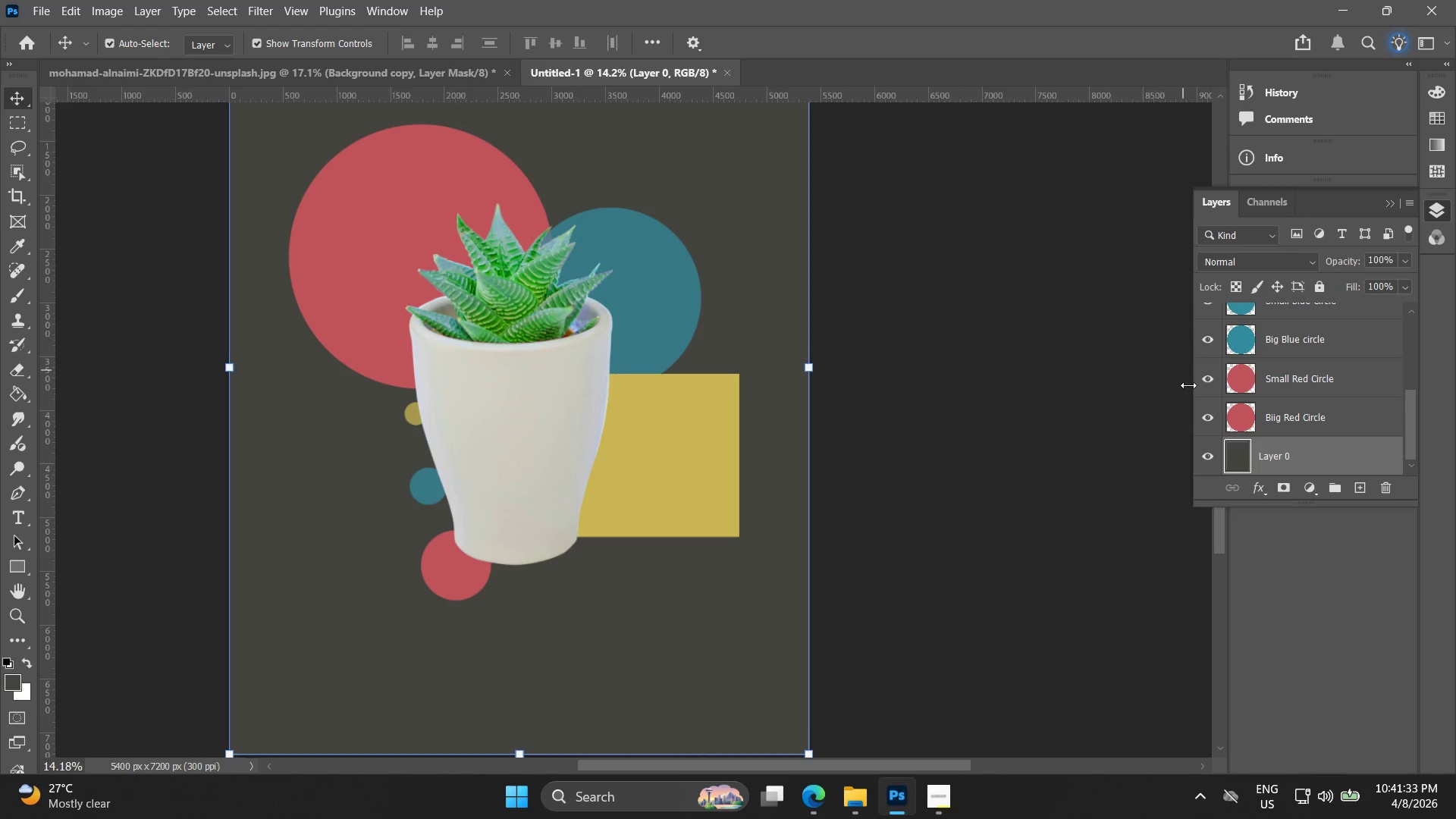 
scroll: coordinate [1257, 411], scroll_direction: up, amount: 4.0
 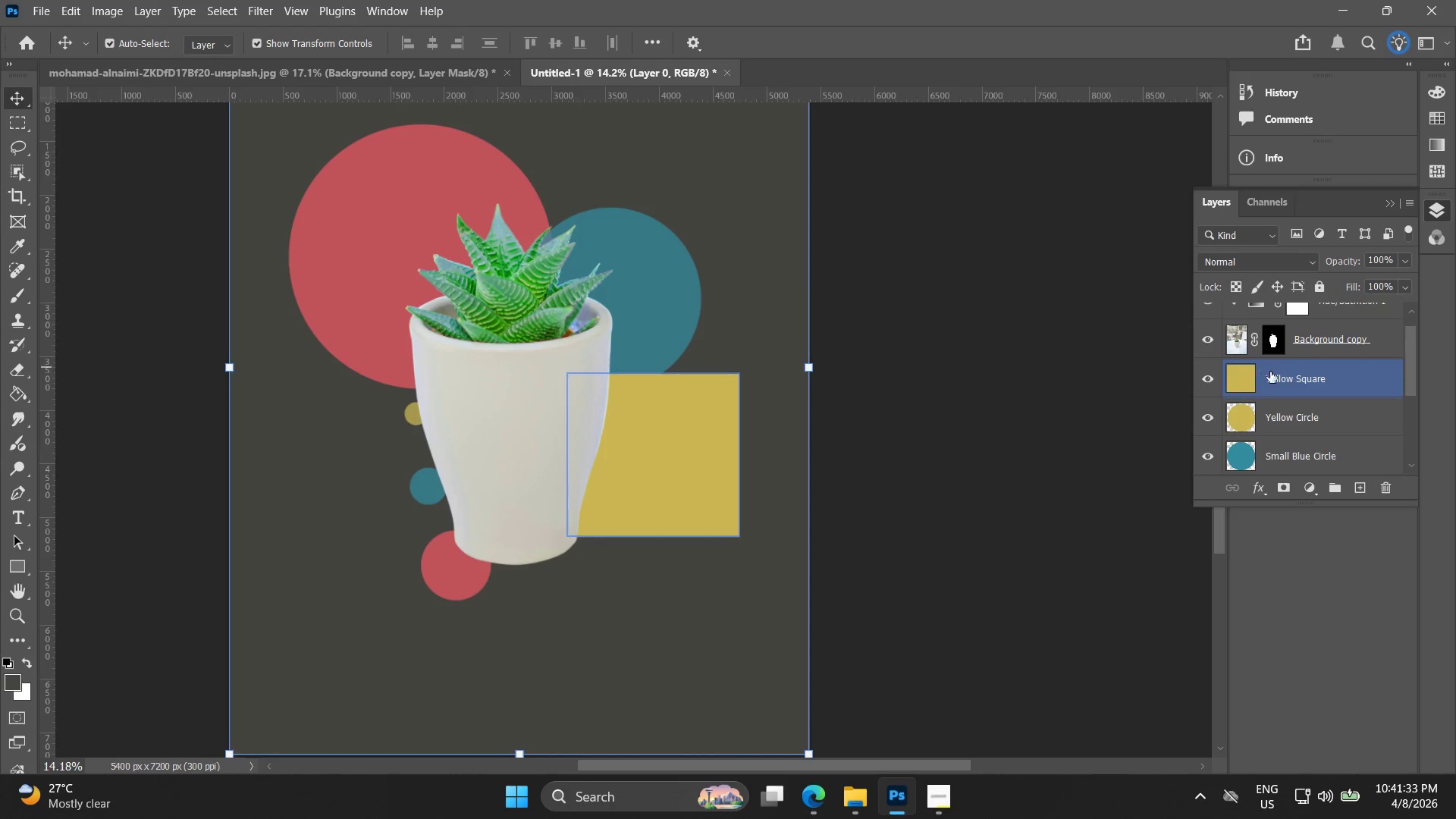 
left_click([1272, 372])
 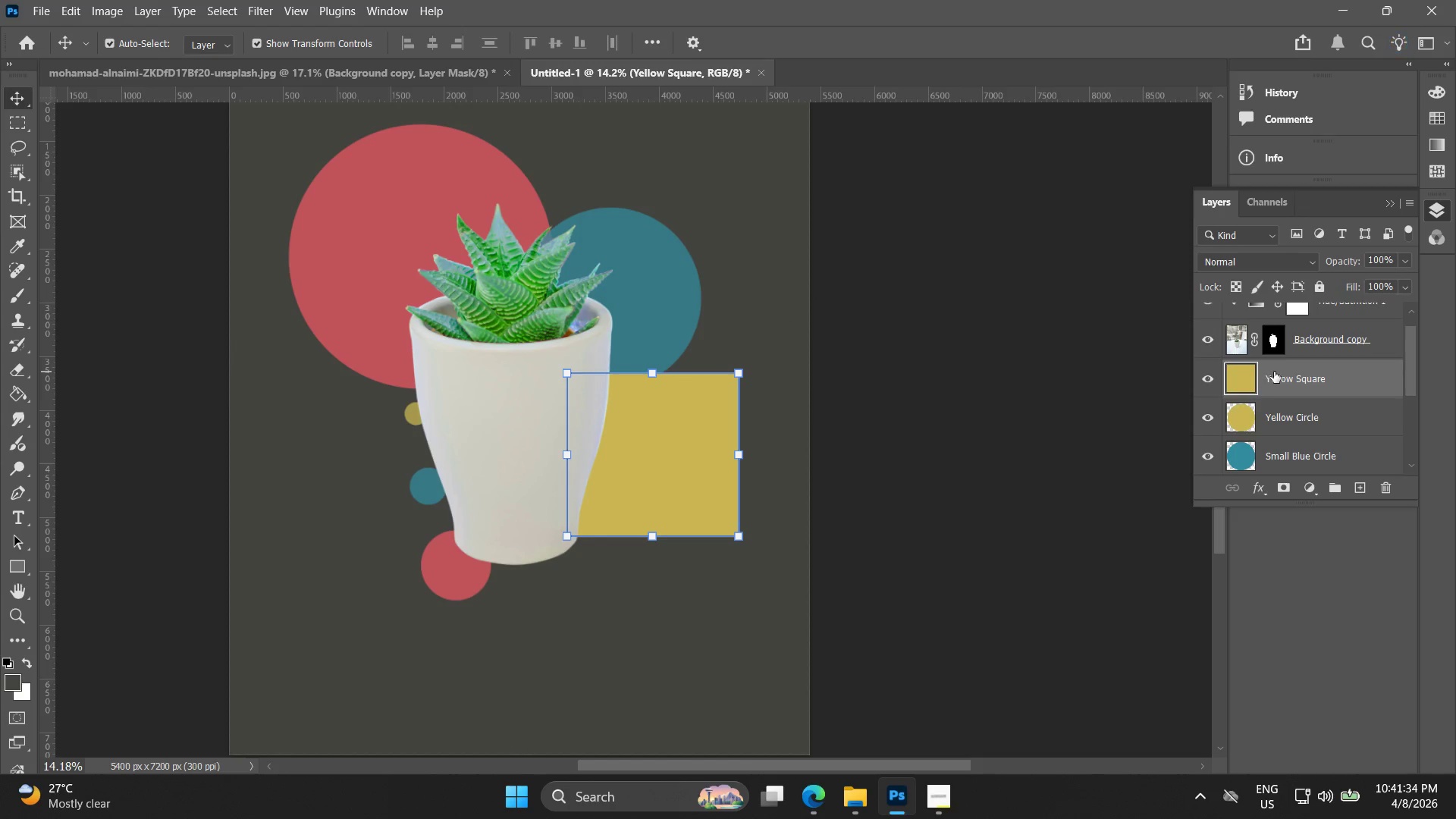 
scroll: coordinate [1274, 372], scroll_direction: down, amount: 2.0
 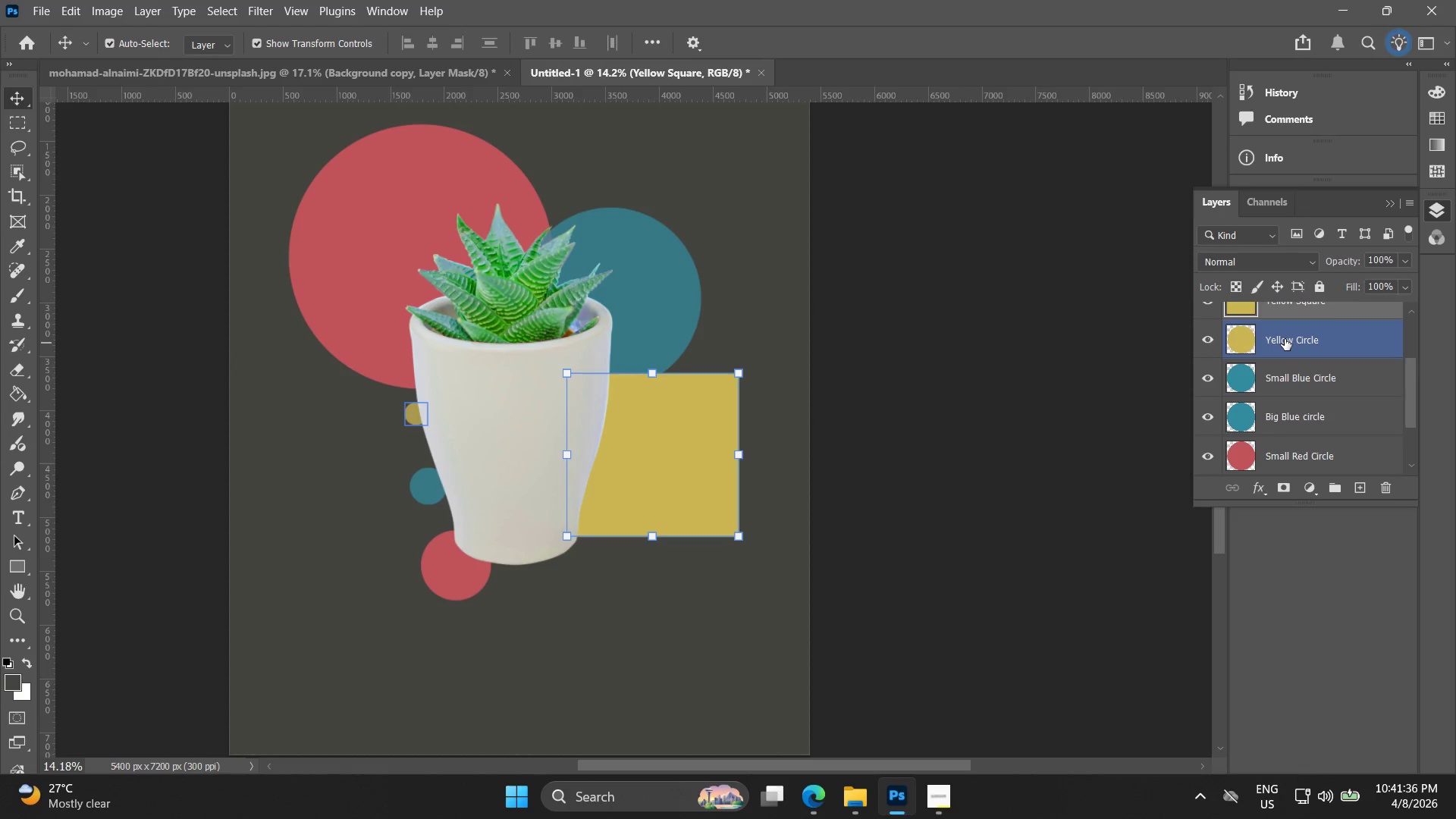 
left_click([1291, 349])
 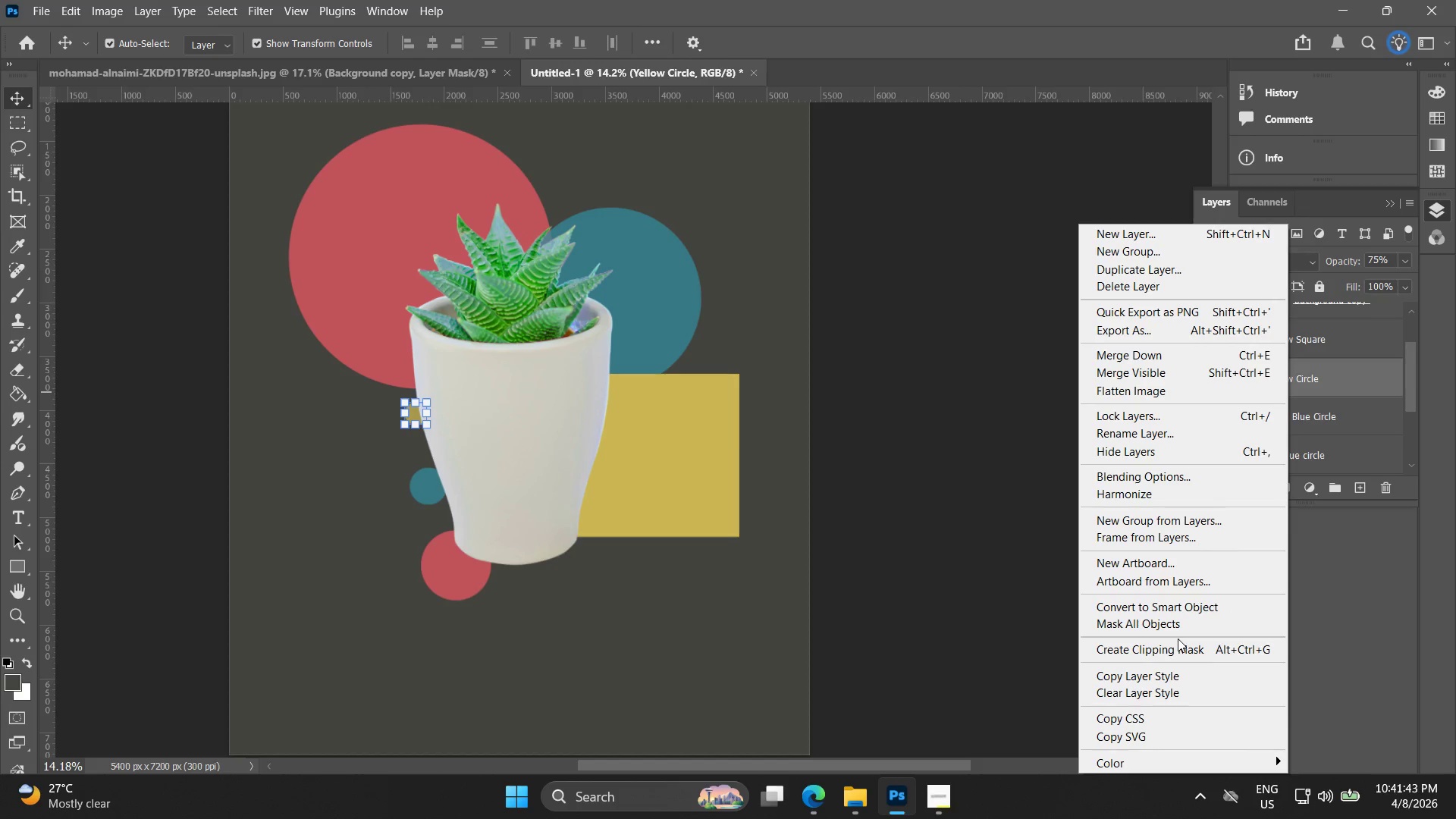 
scroll: coordinate [1289, 345], scroll_direction: up, amount: 1.0
 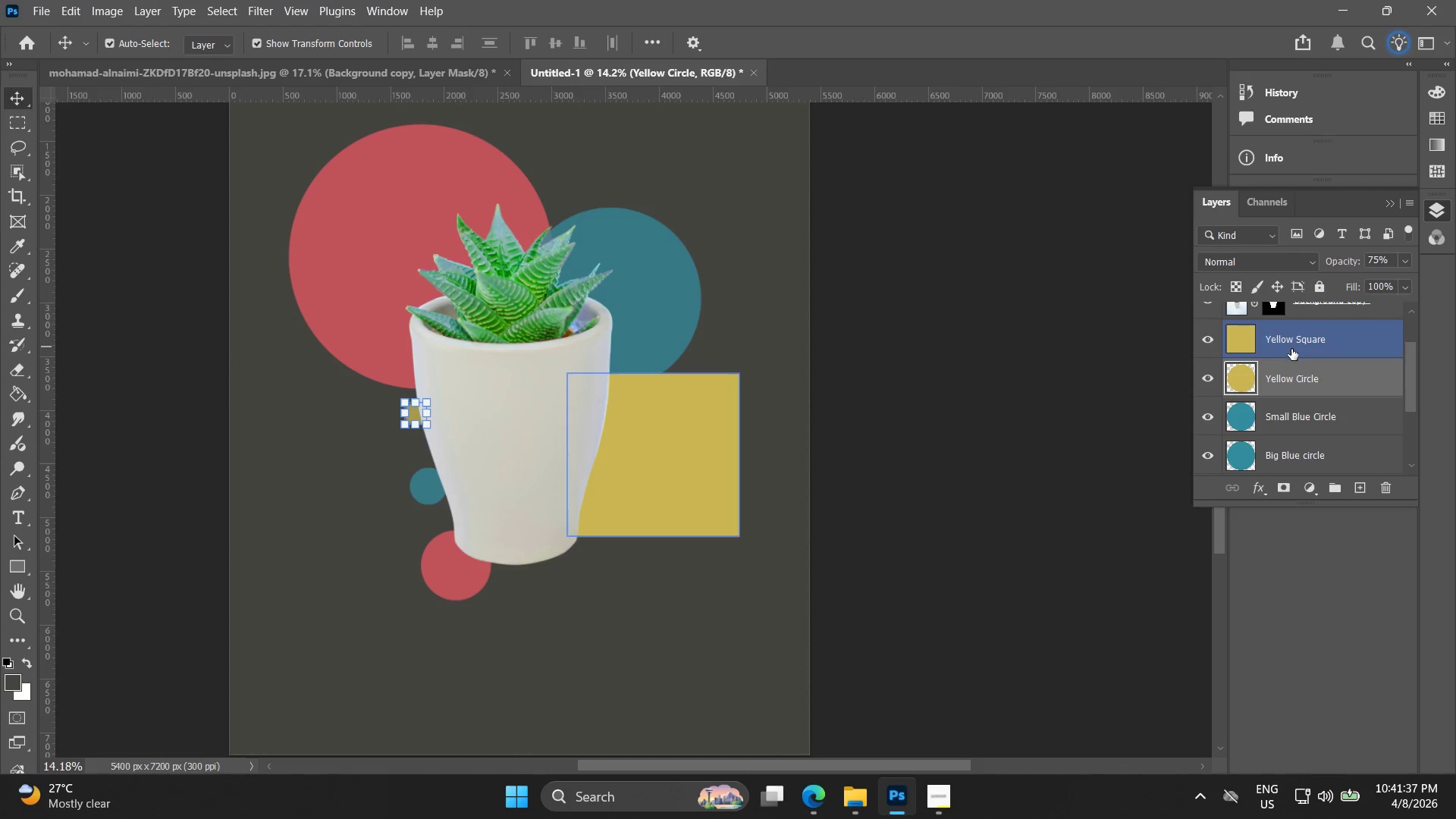 
wait(11.17)
 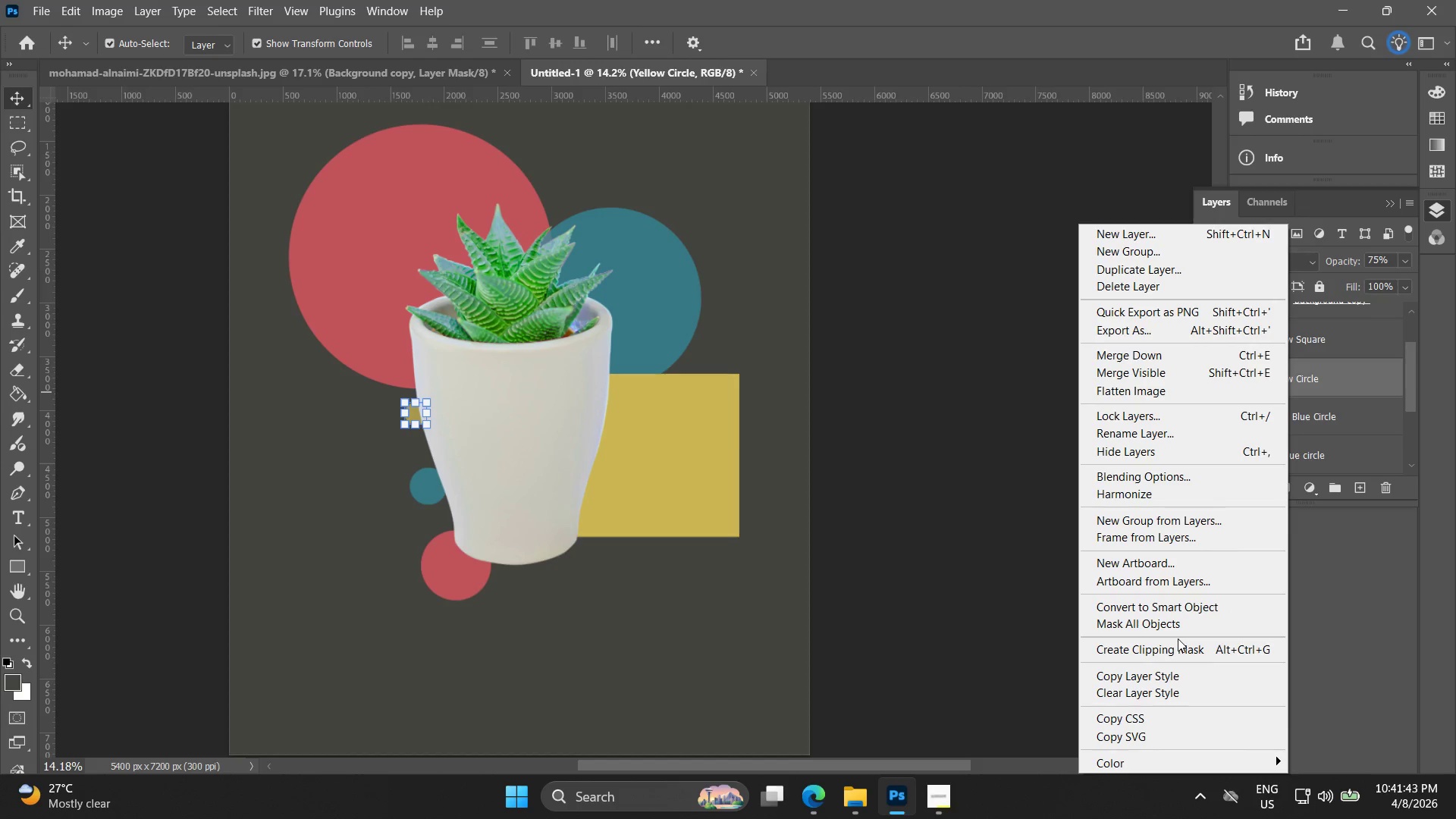 
left_click([1162, 603])
 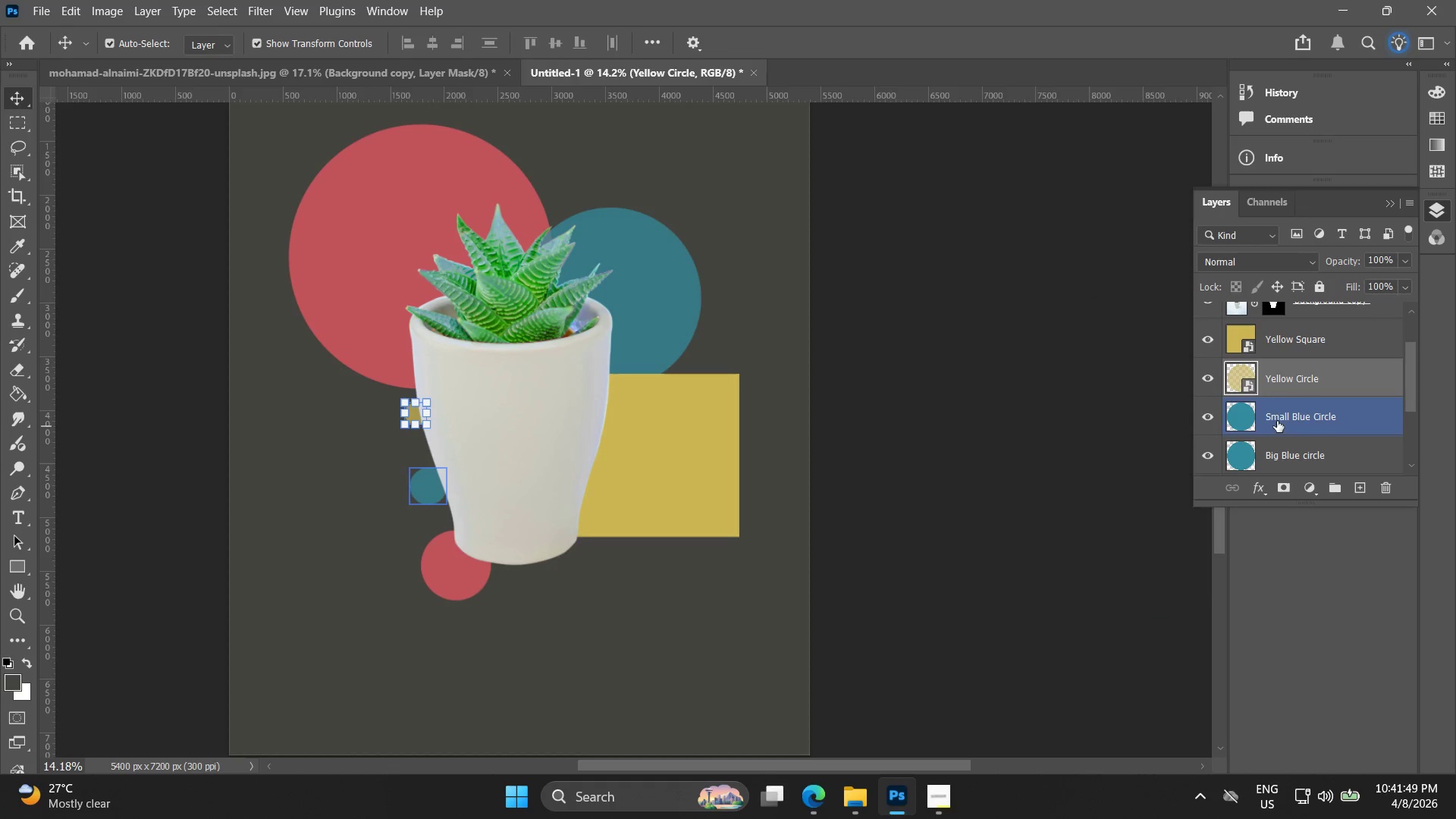 
left_click([1278, 414])
 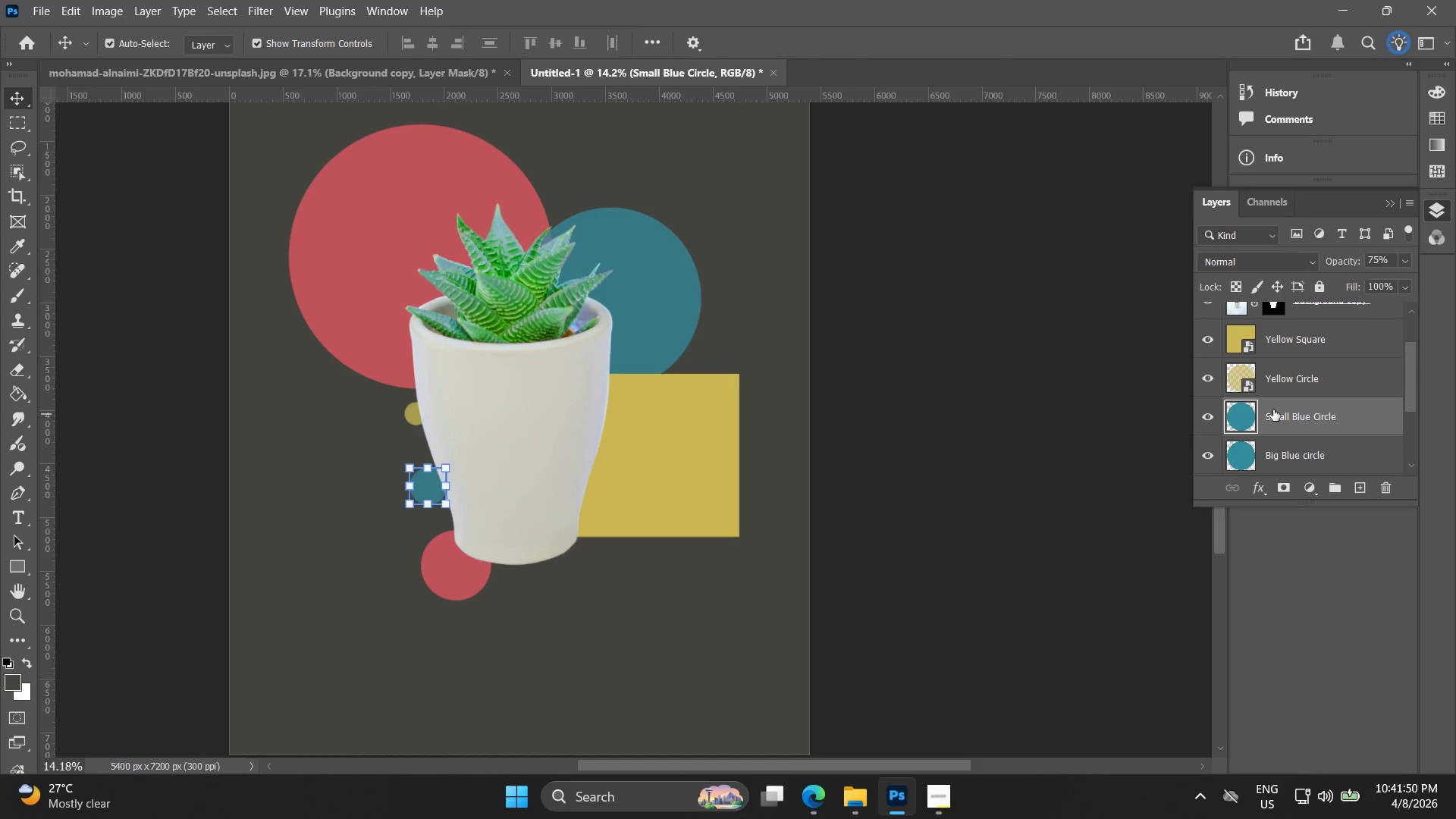 
left_click([1288, 375])
 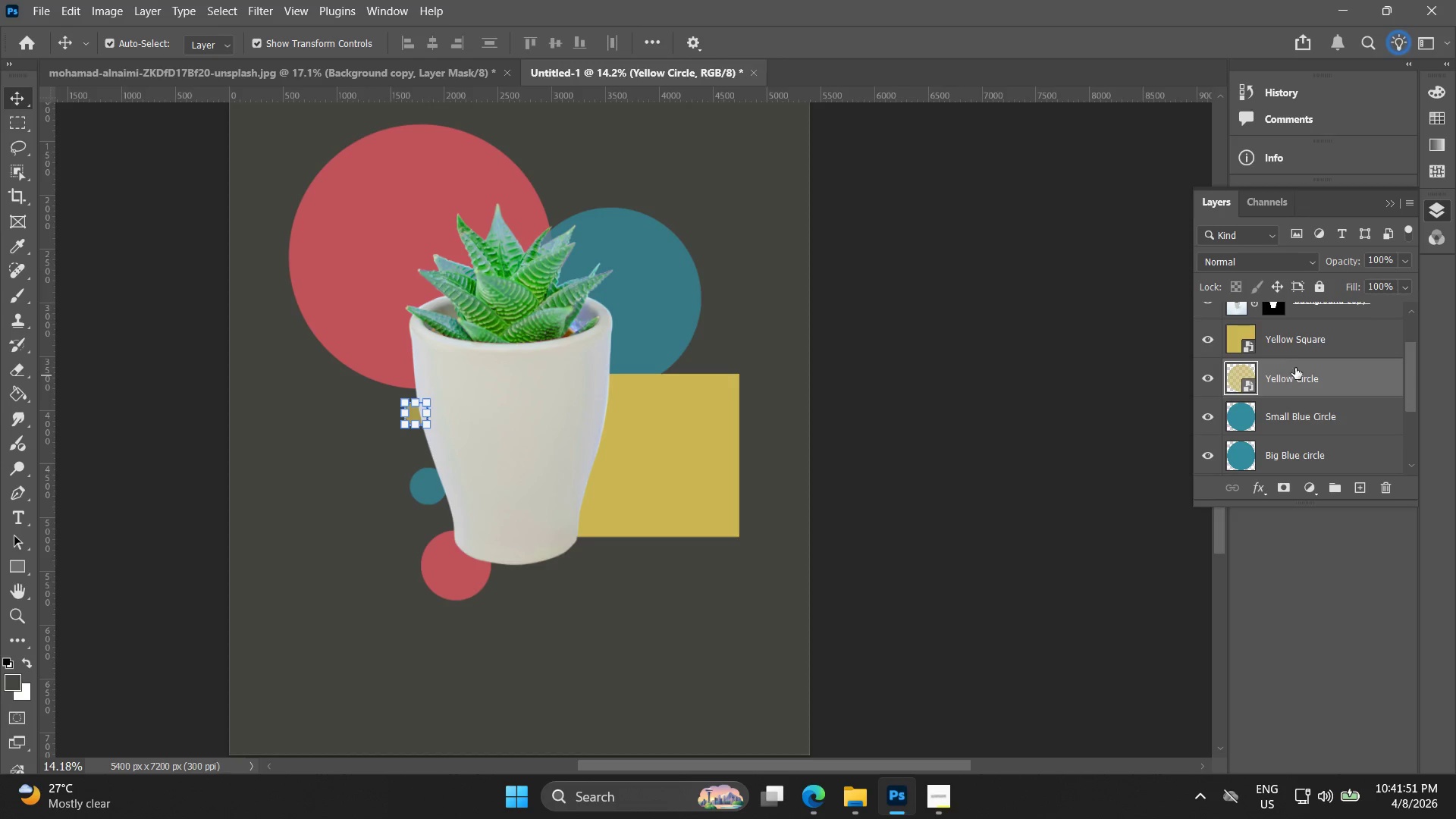 
key(Control+Z)
 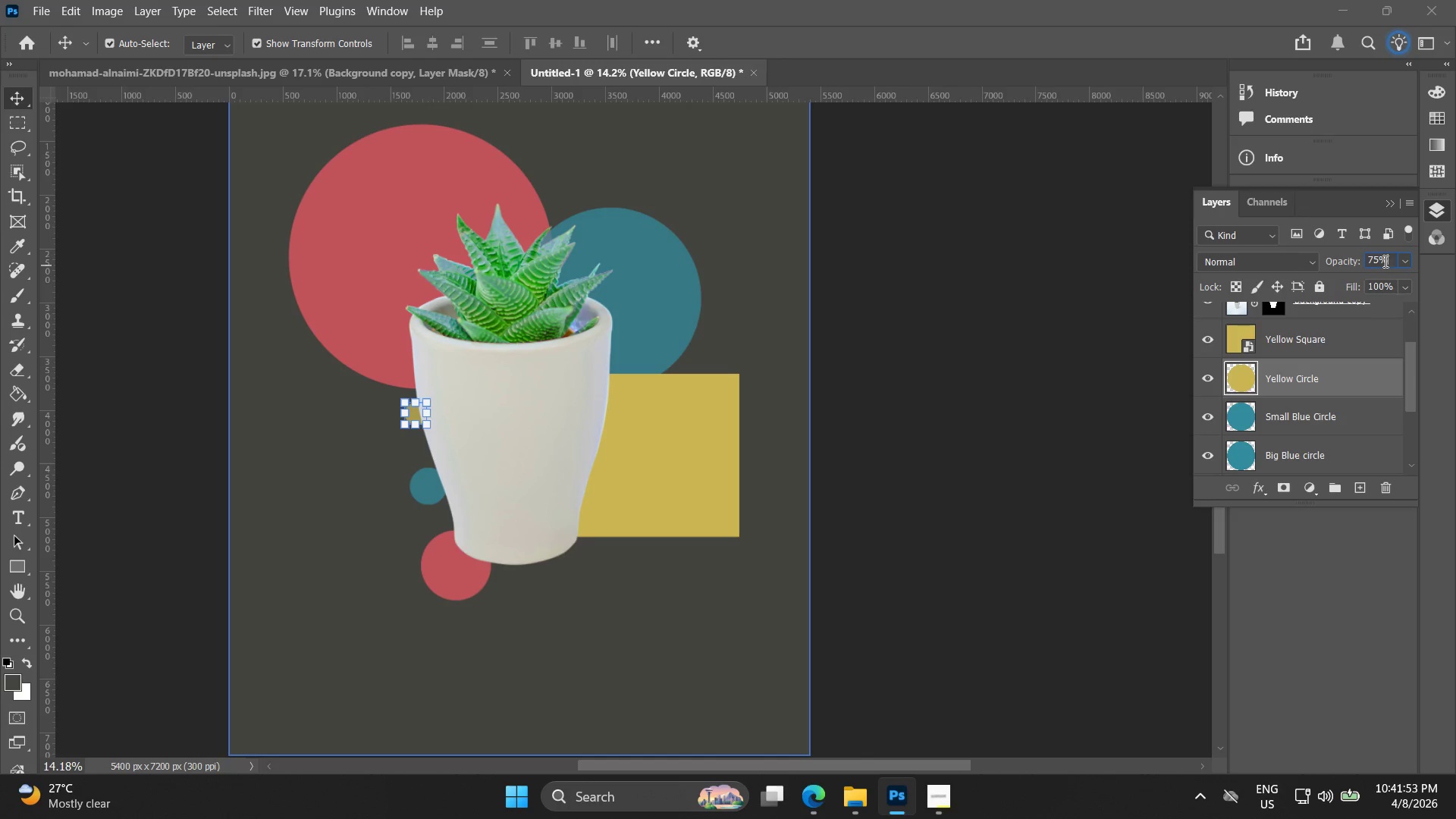 
triple_click([1383, 261])
 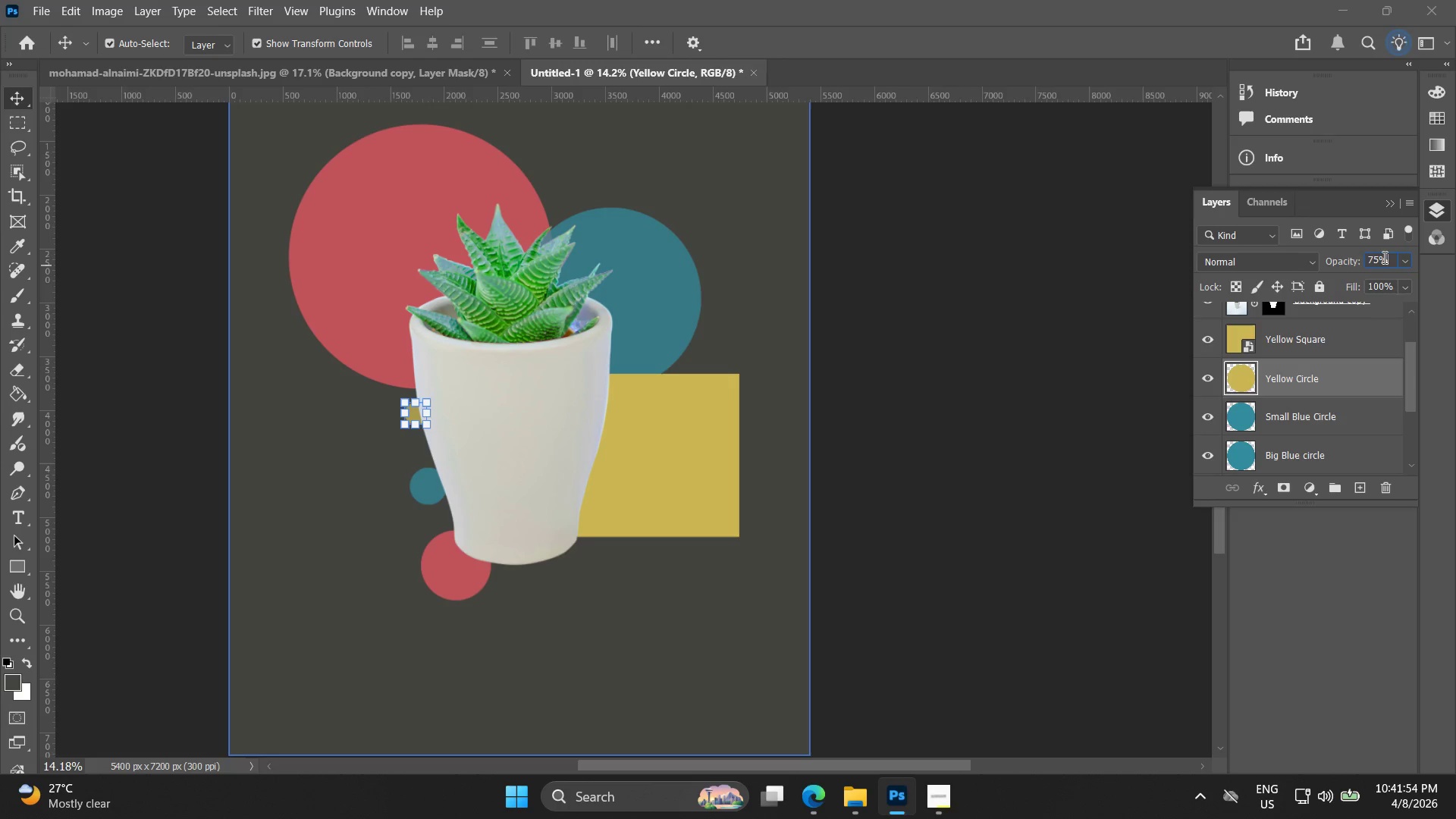 
left_click_drag(start_coordinate=[1383, 257], to_coordinate=[1320, 248])
 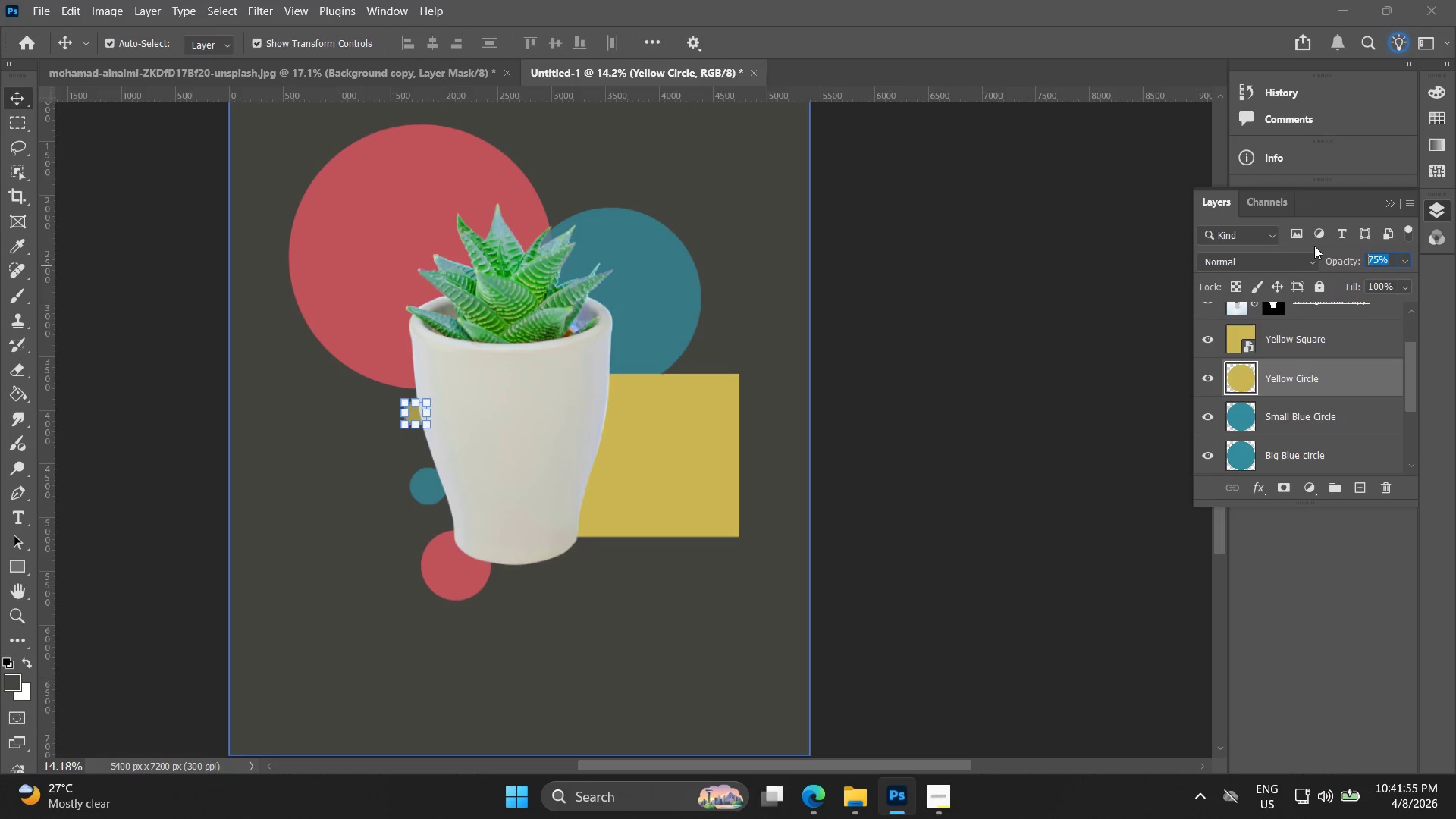 
type(100)
 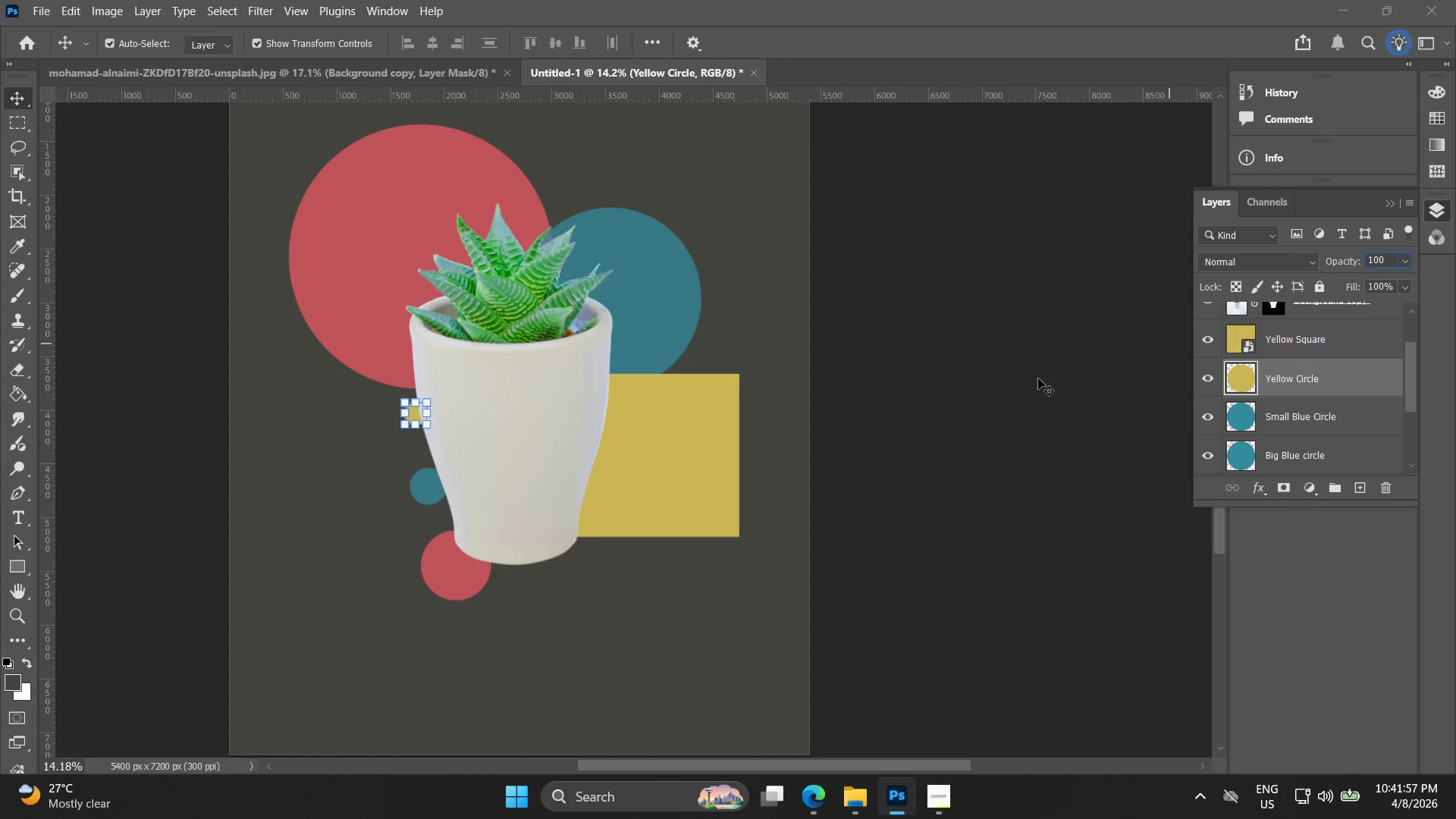 
left_click([1037, 381])
 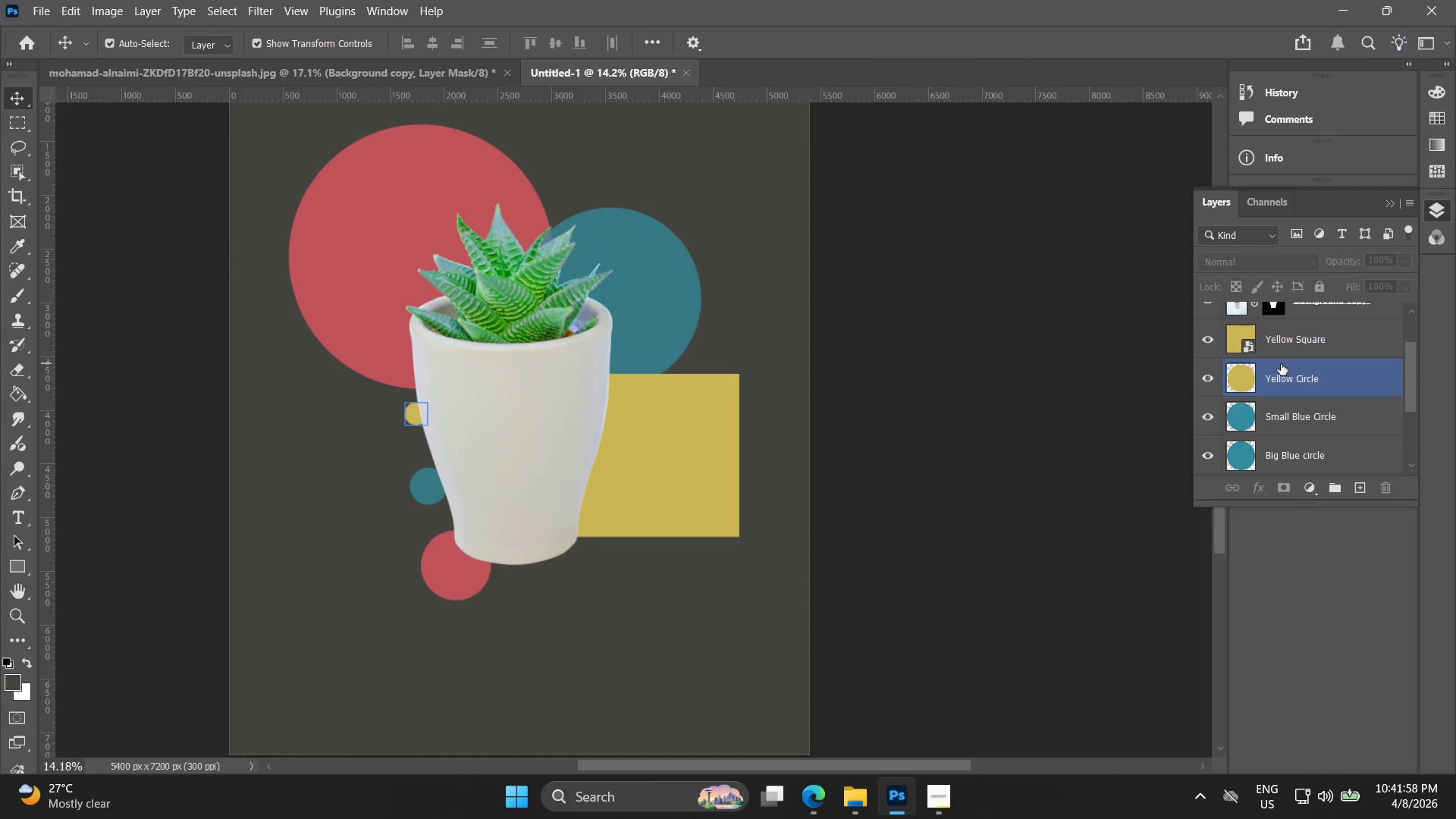 
left_click([1283, 375])
 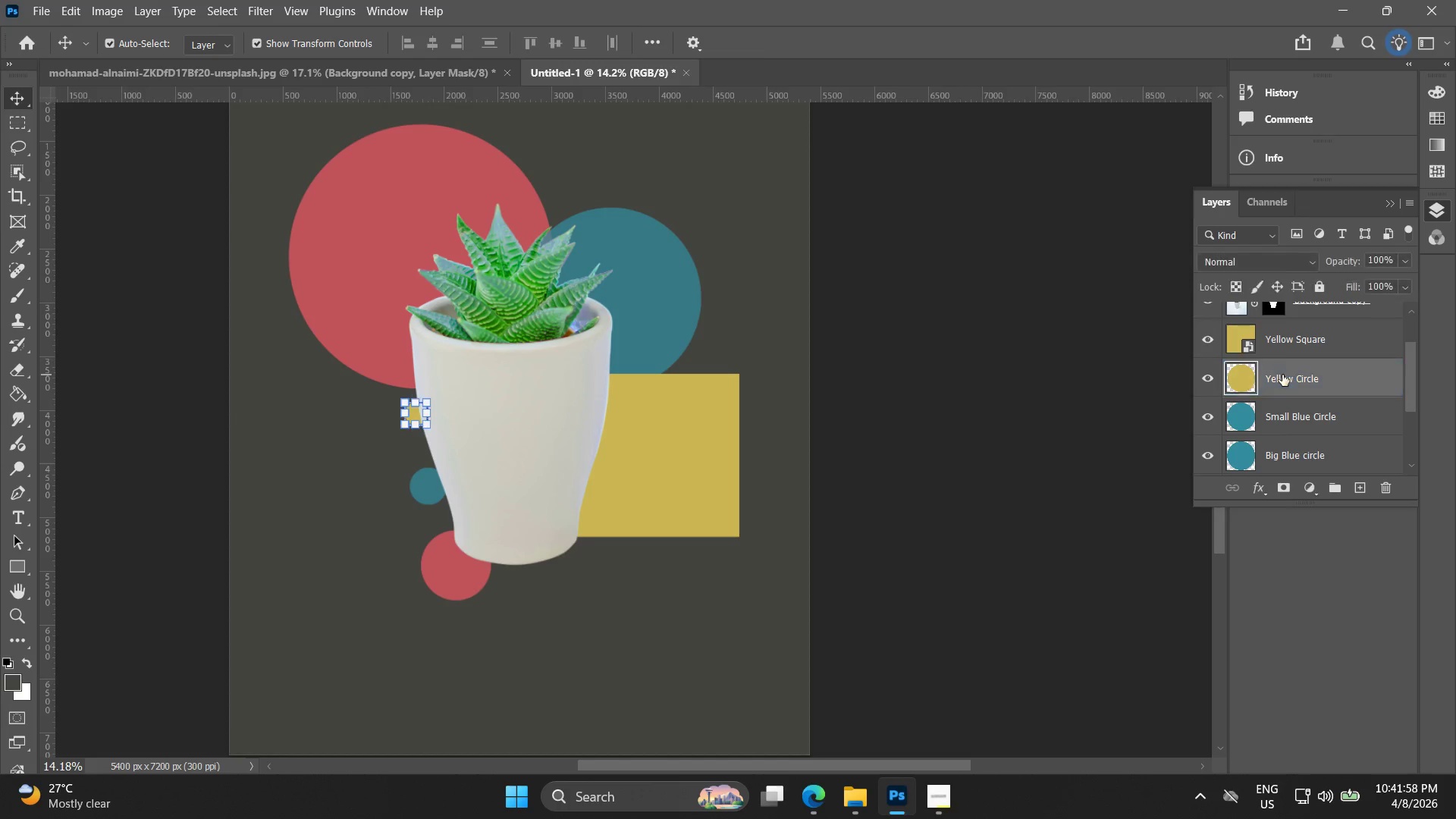 
right_click([1285, 375])
 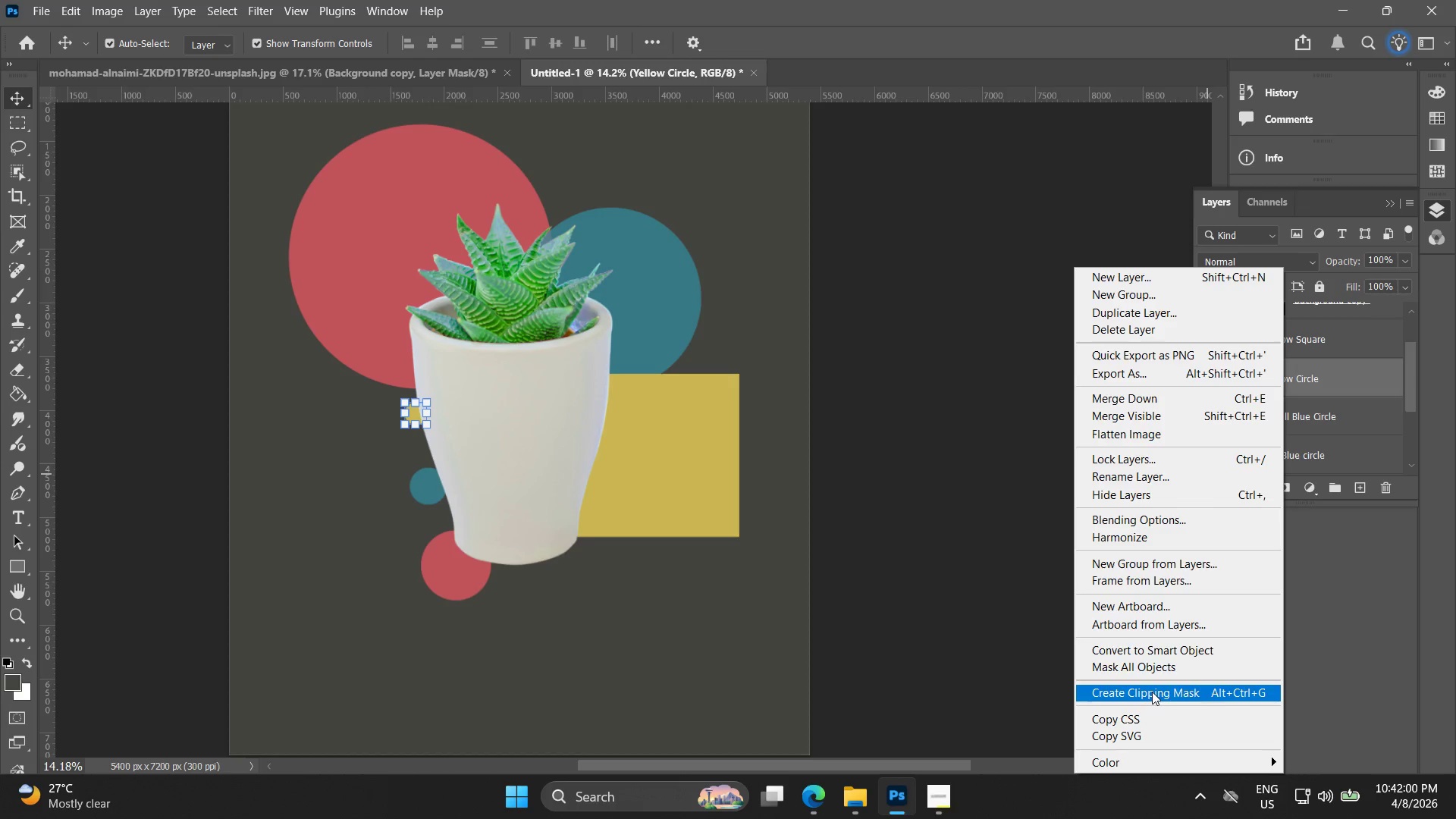 
left_click([1162, 650])
 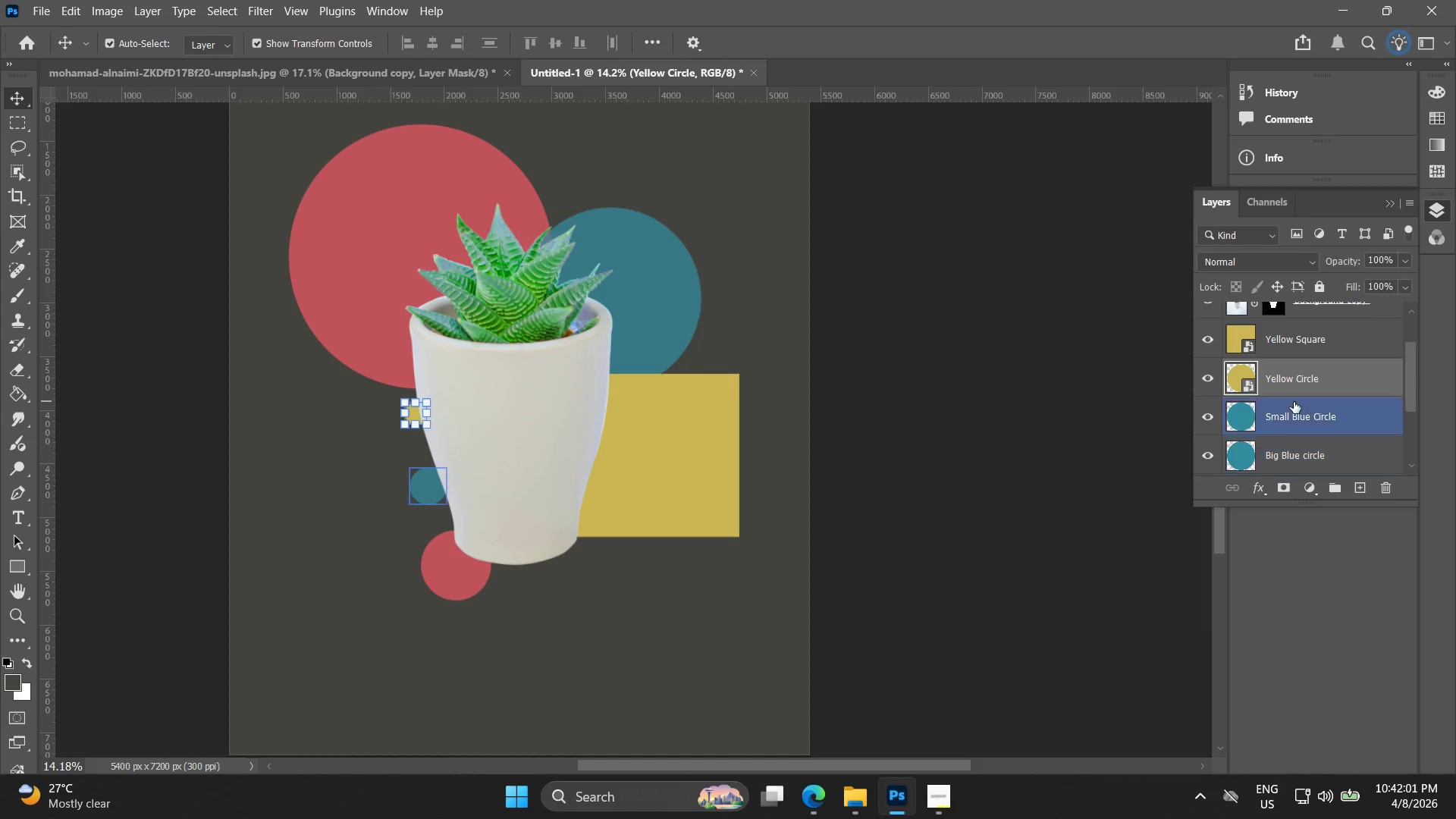 
left_click([1291, 416])
 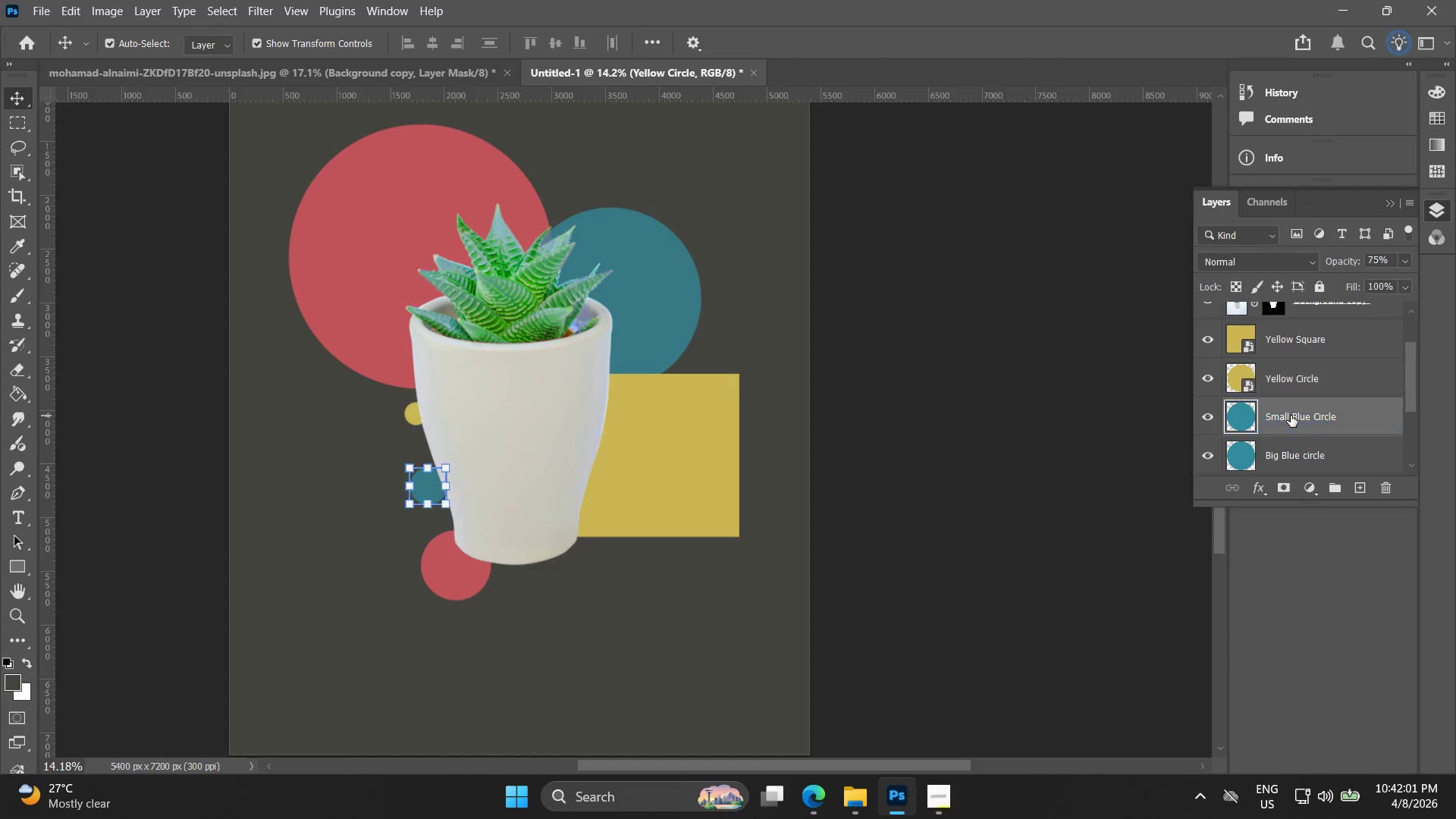 
right_click([1291, 416])
 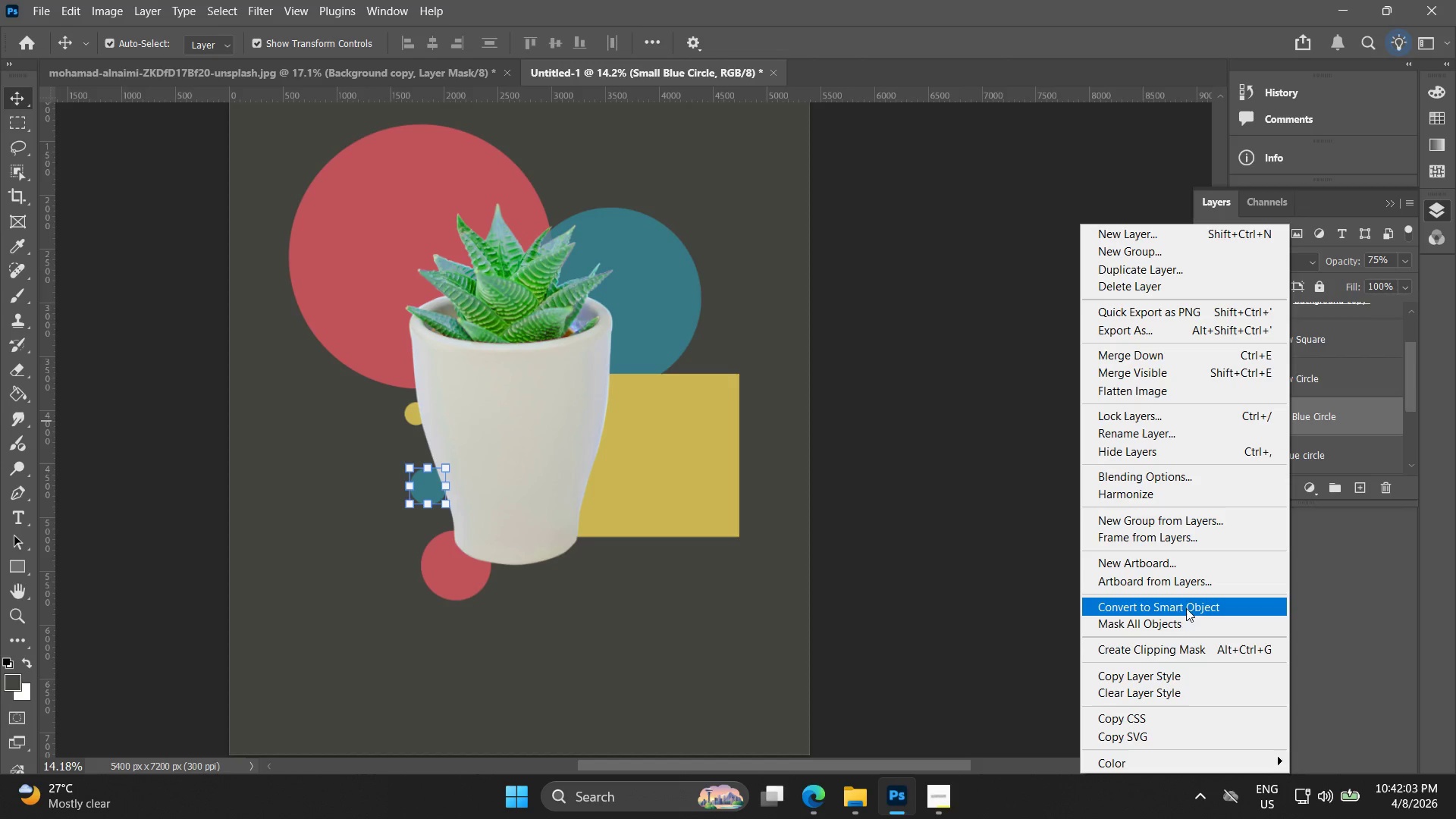 
left_click([1187, 602])
 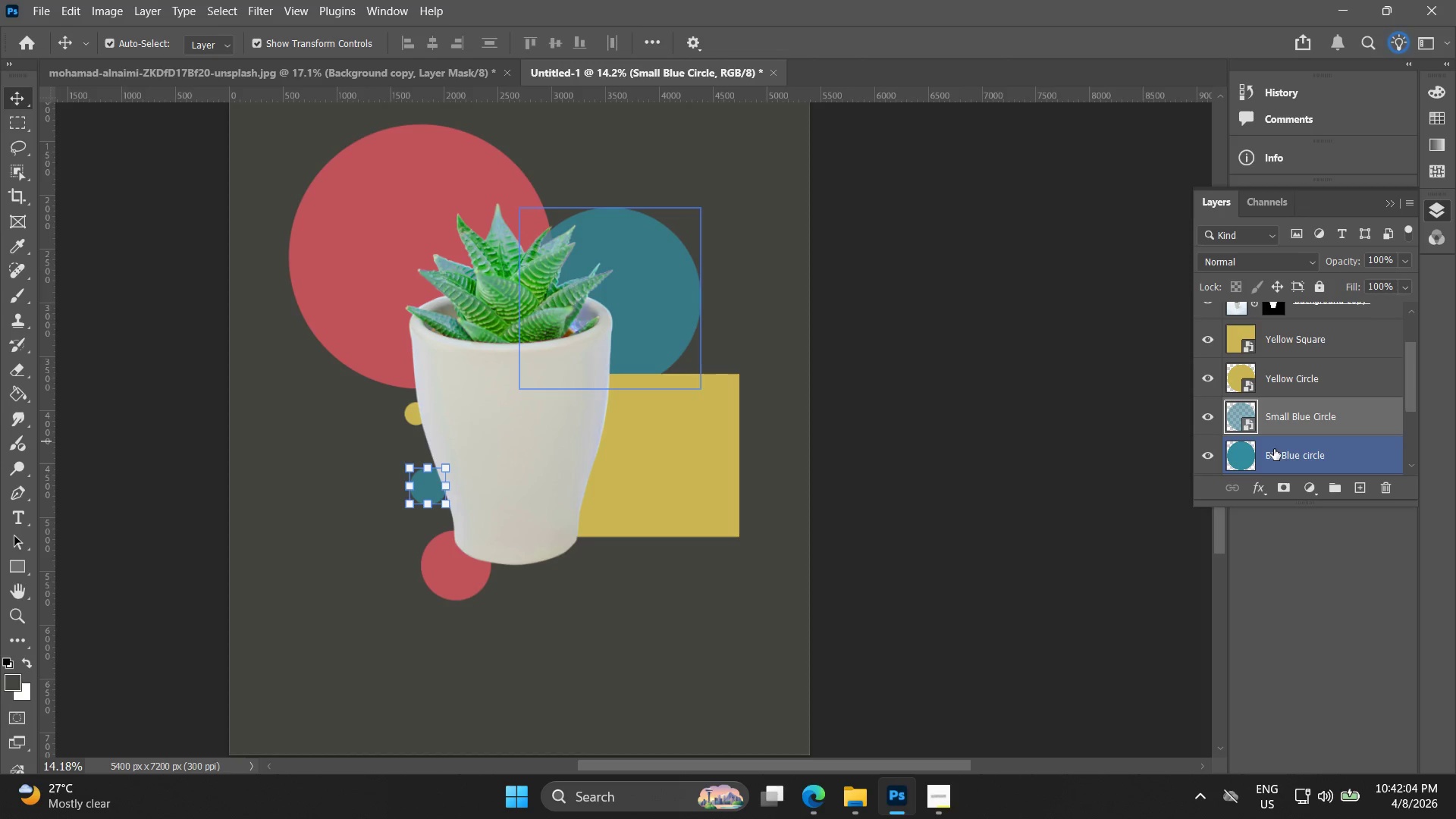 
key(Control+ControlLeft)
 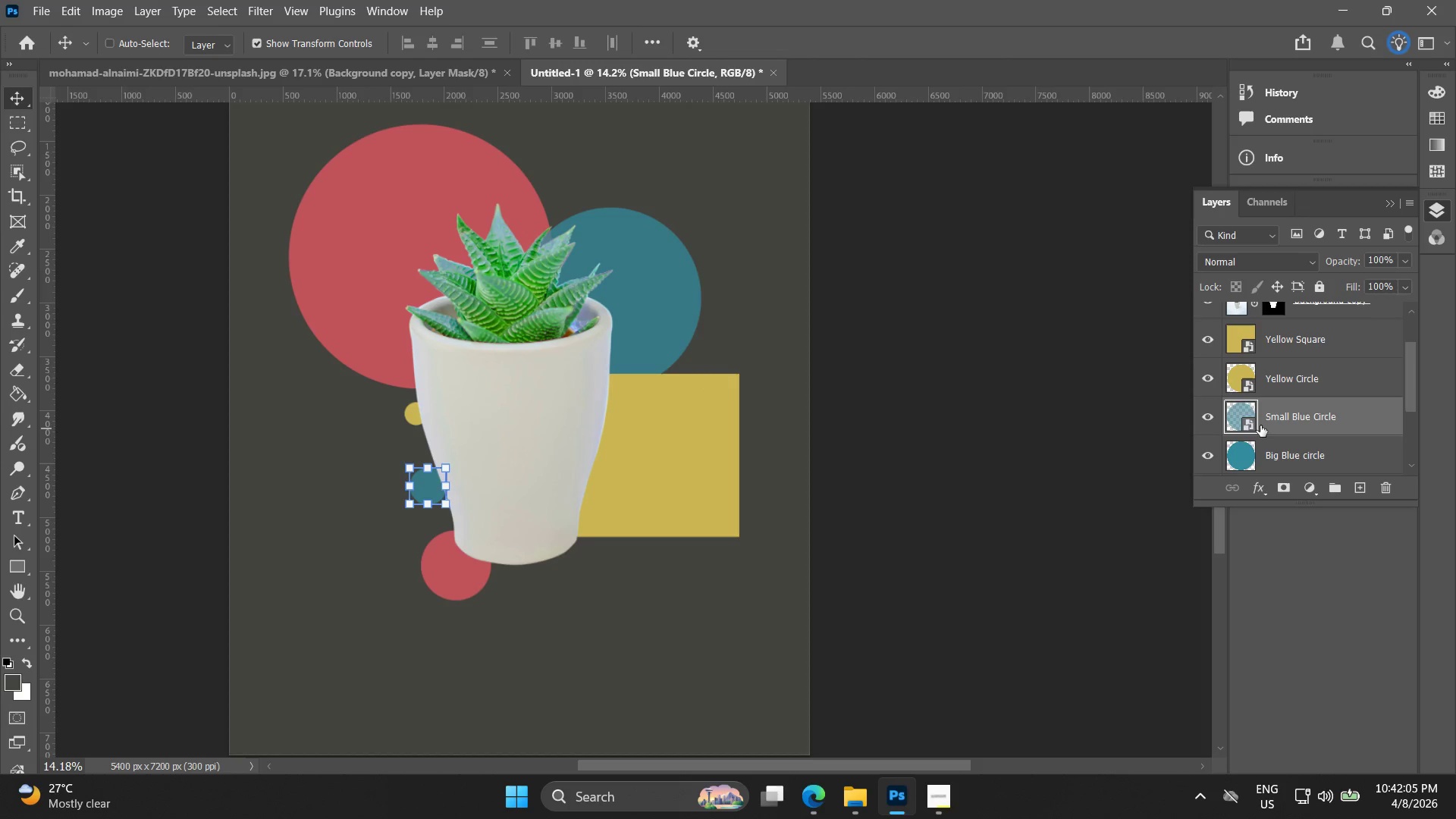 
key(Control+Z)
 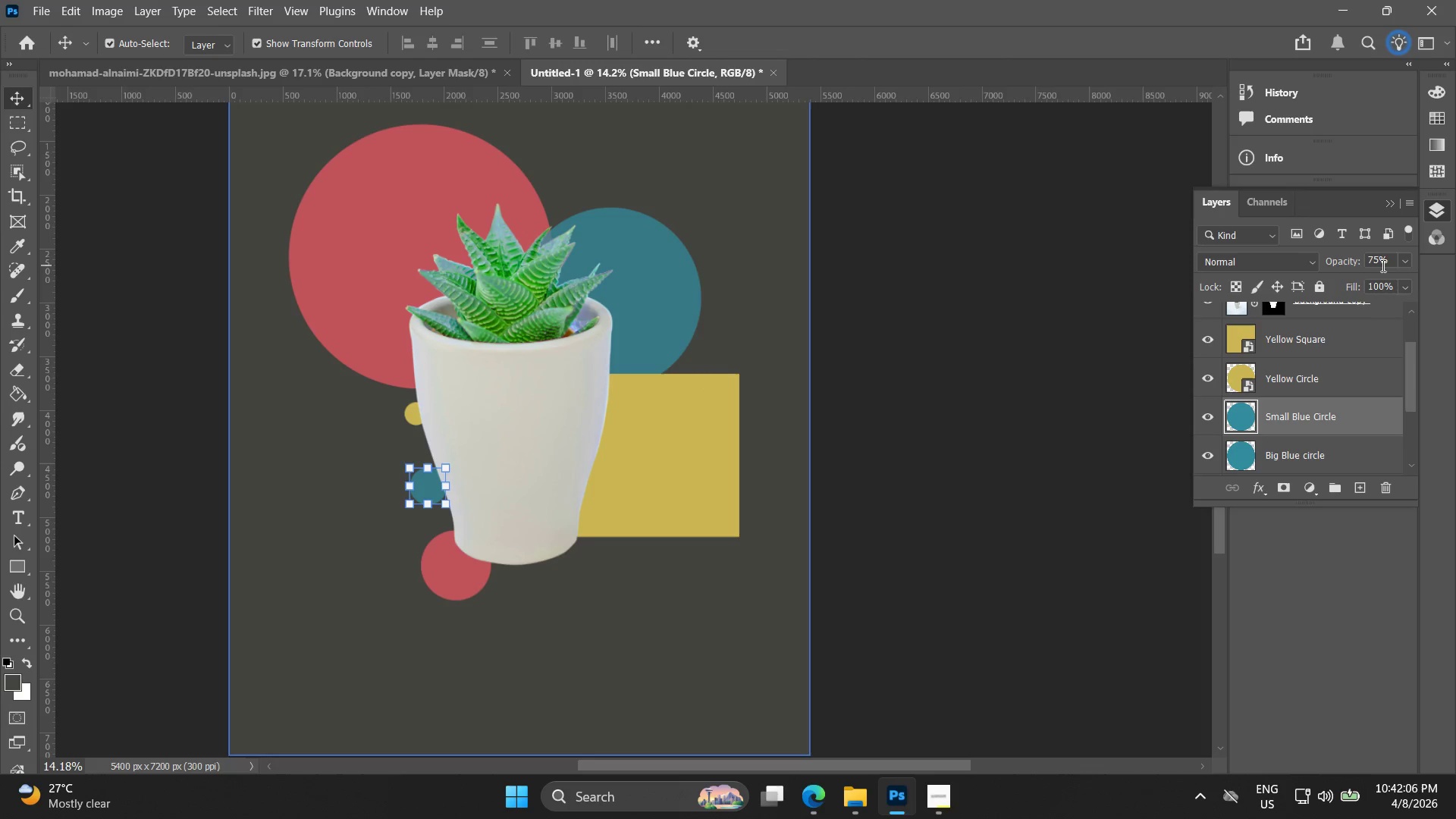 
left_click_drag(start_coordinate=[1384, 265], to_coordinate=[1308, 256])
 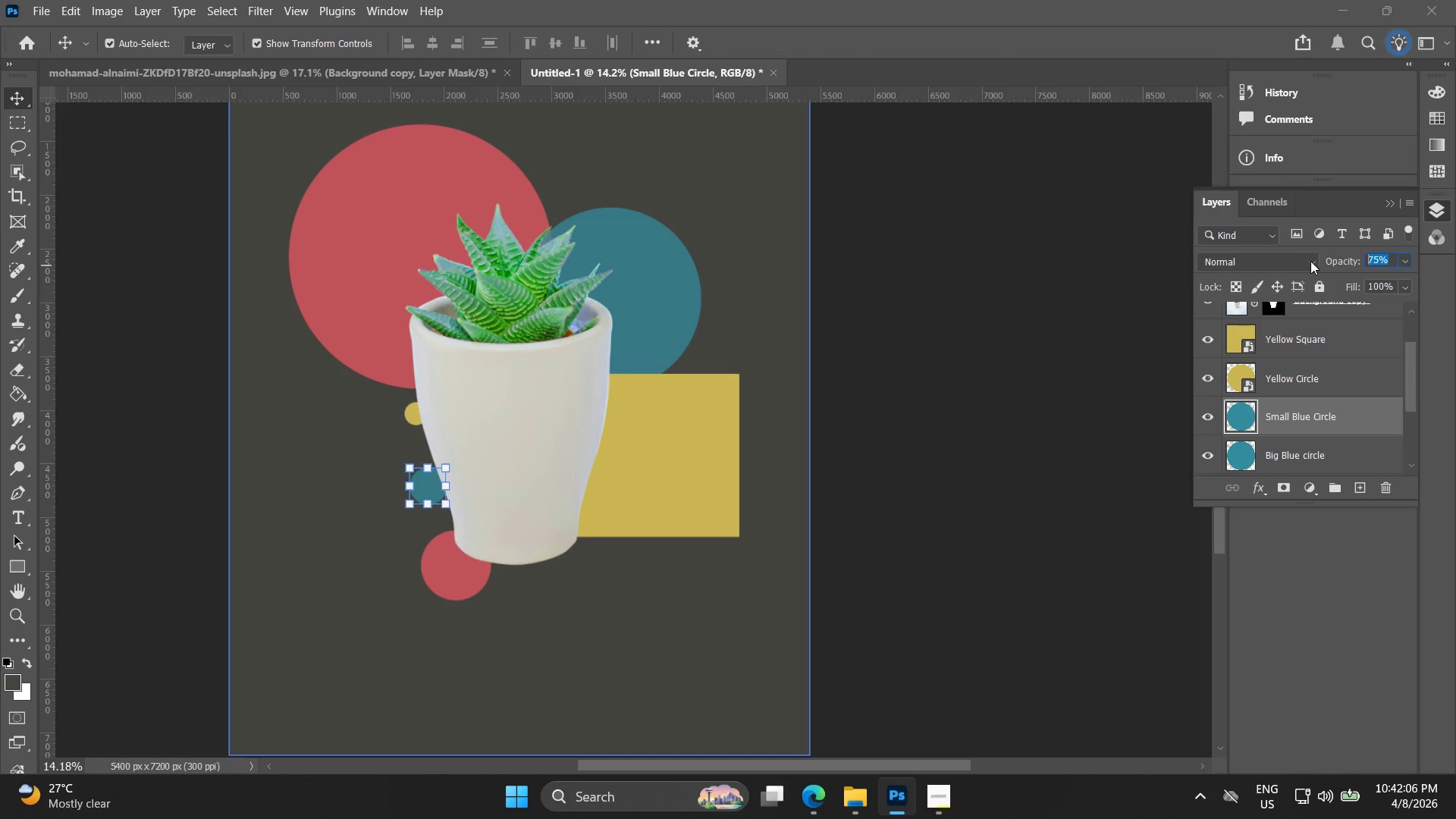 
type(100)
 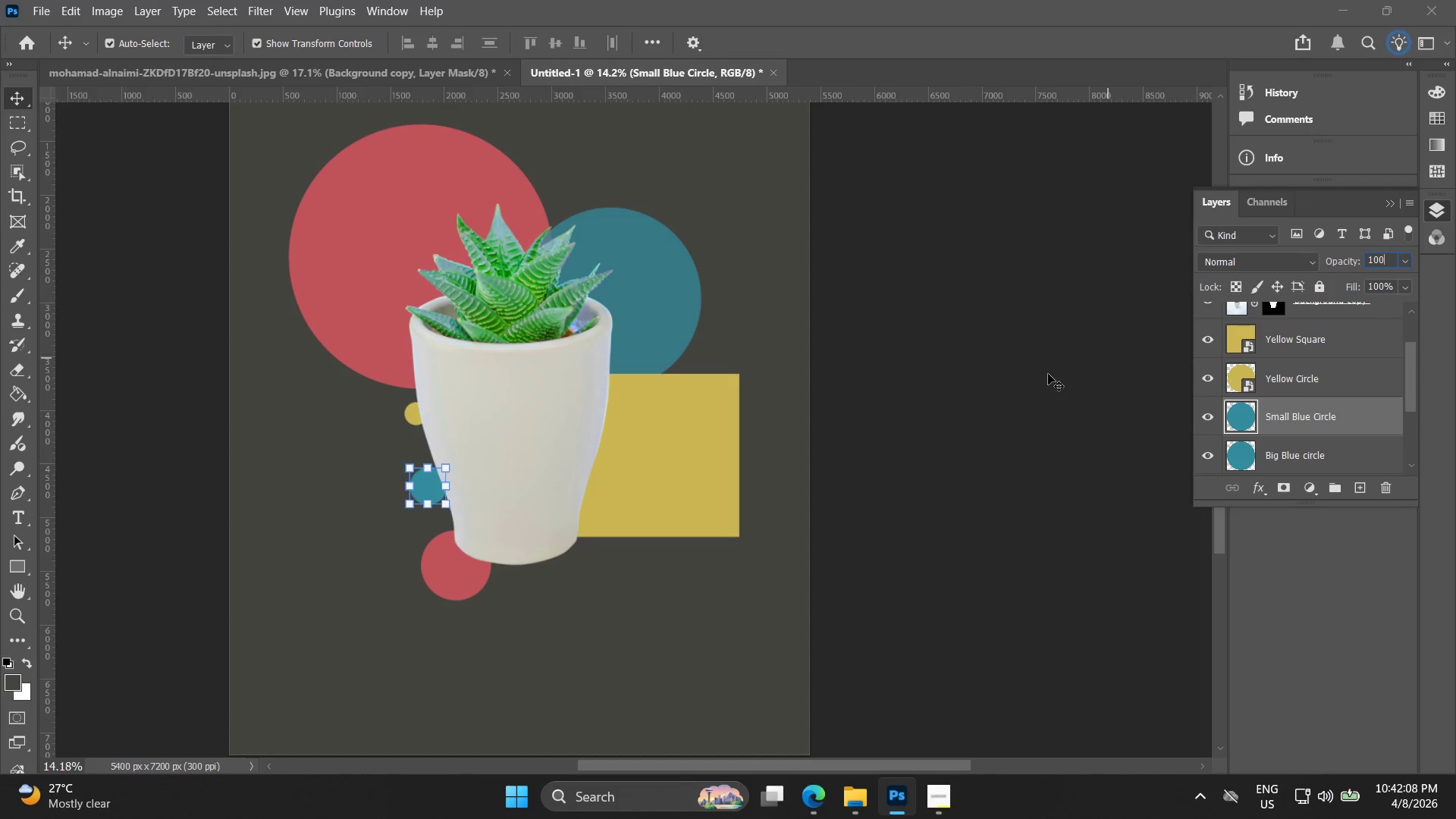 
left_click([1048, 374])
 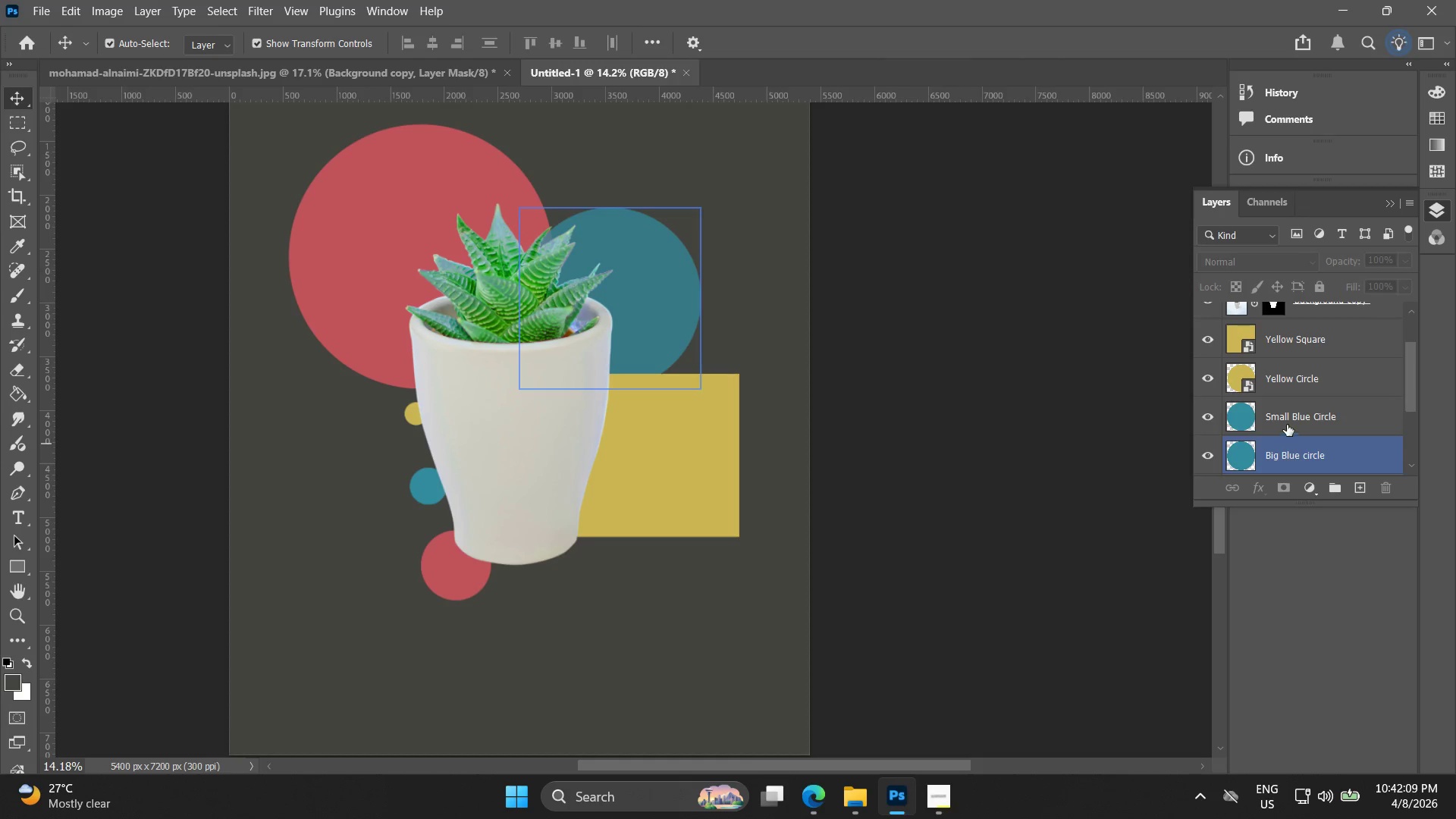 
left_click([1293, 422])
 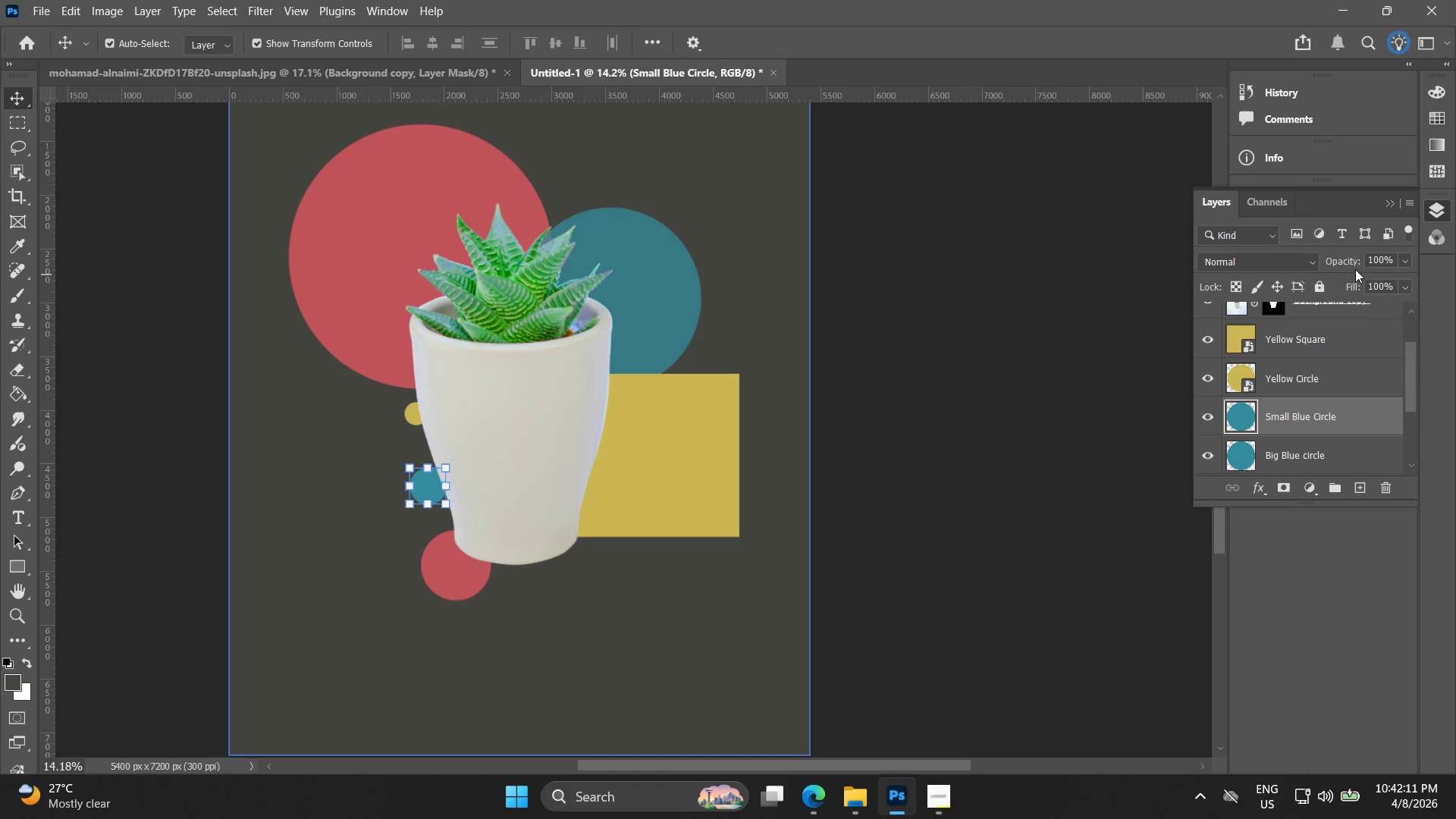 
right_click([1294, 427])
 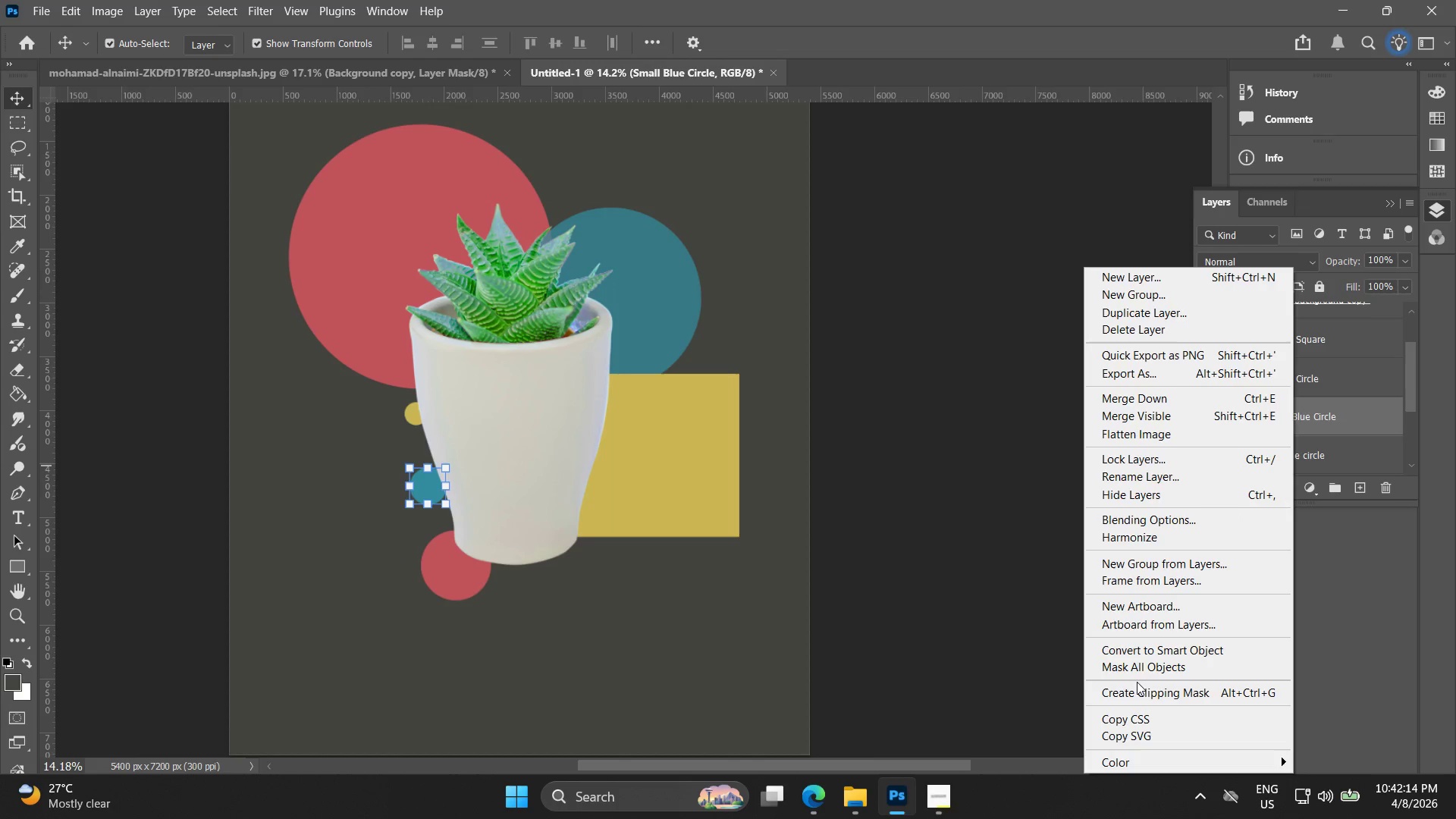 
left_click([1144, 657])
 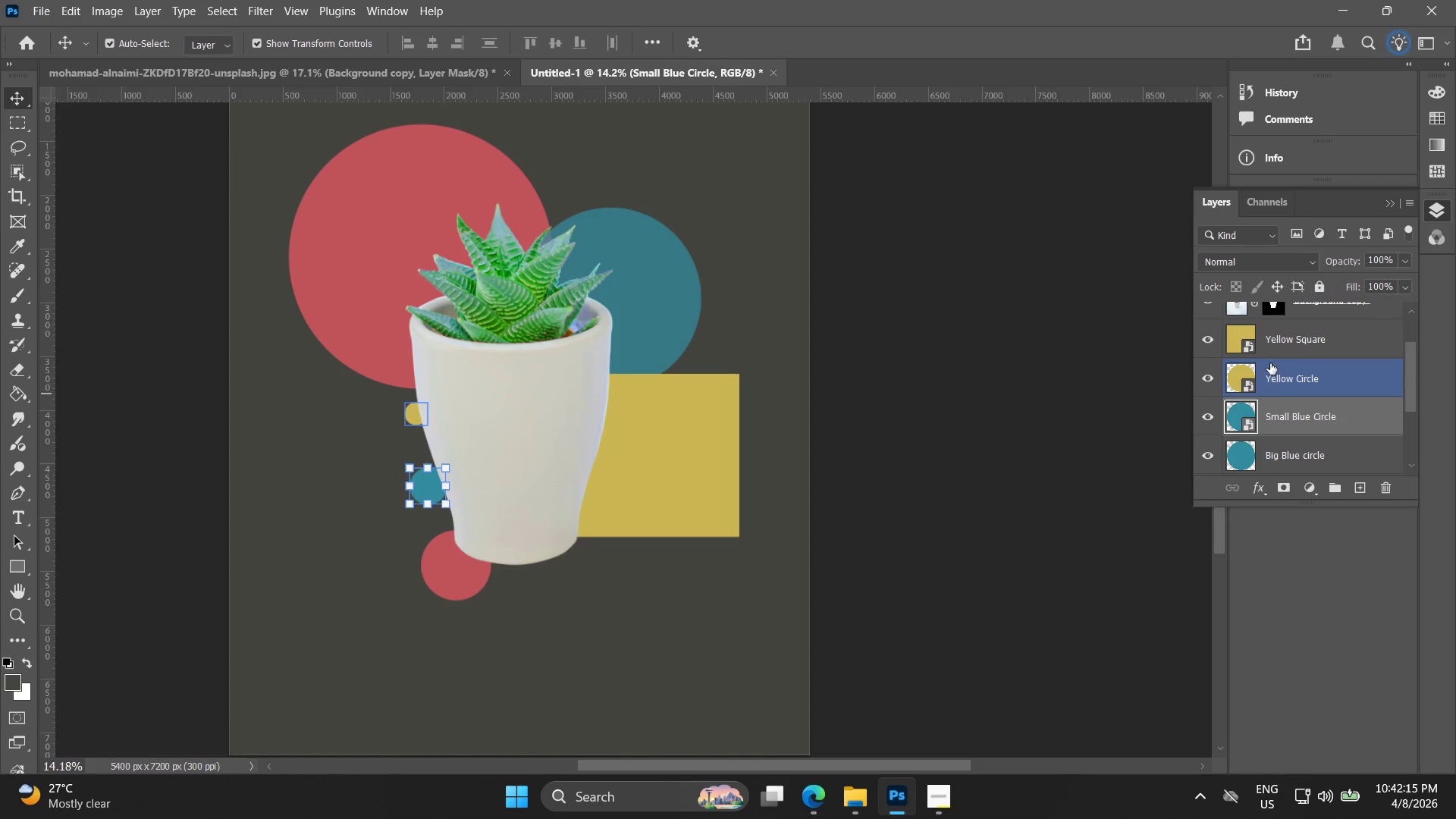 
scroll: coordinate [1291, 400], scroll_direction: up, amount: 2.0
 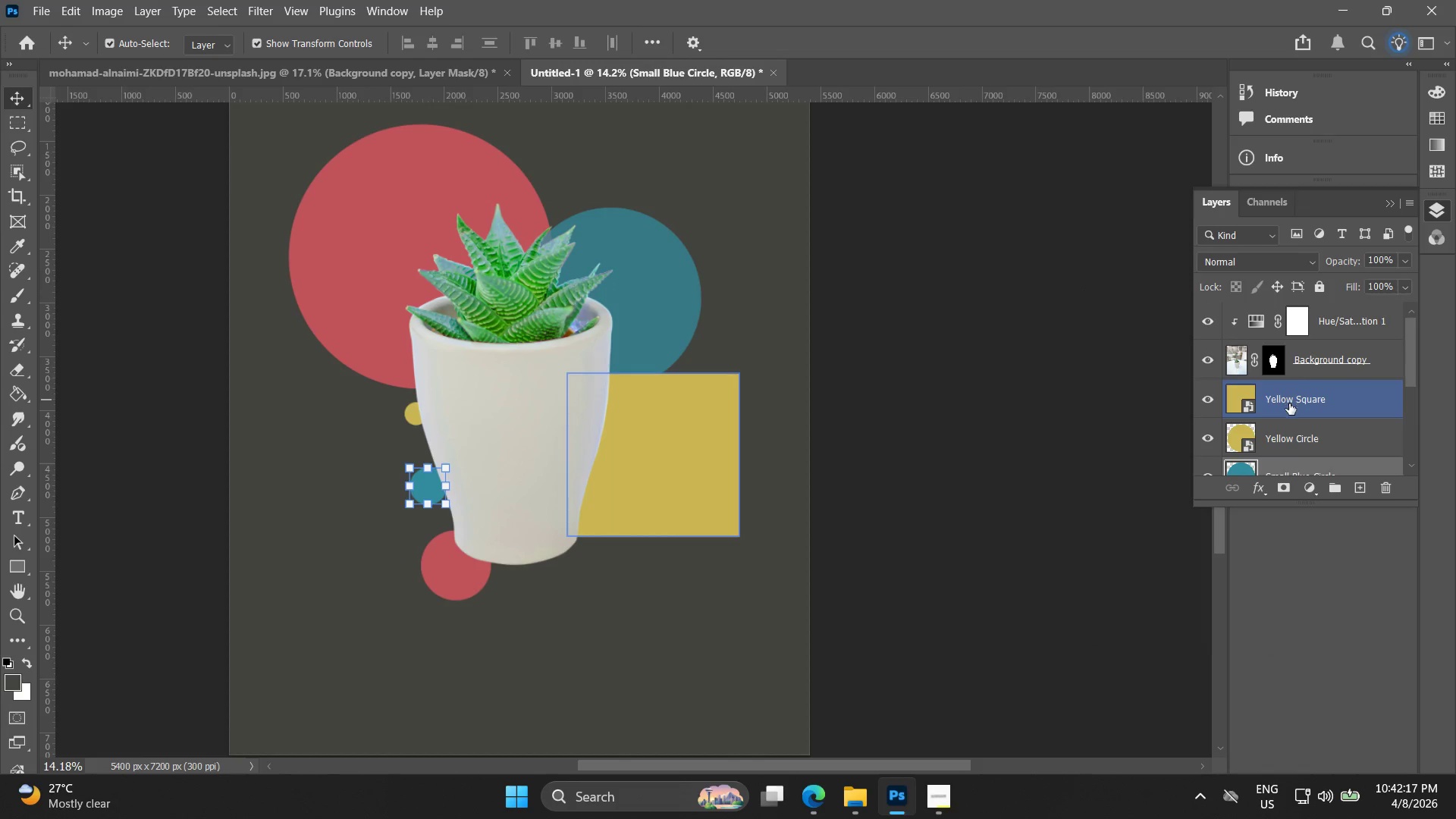 
scroll: coordinate [1291, 402], scroll_direction: down, amount: 1.0
 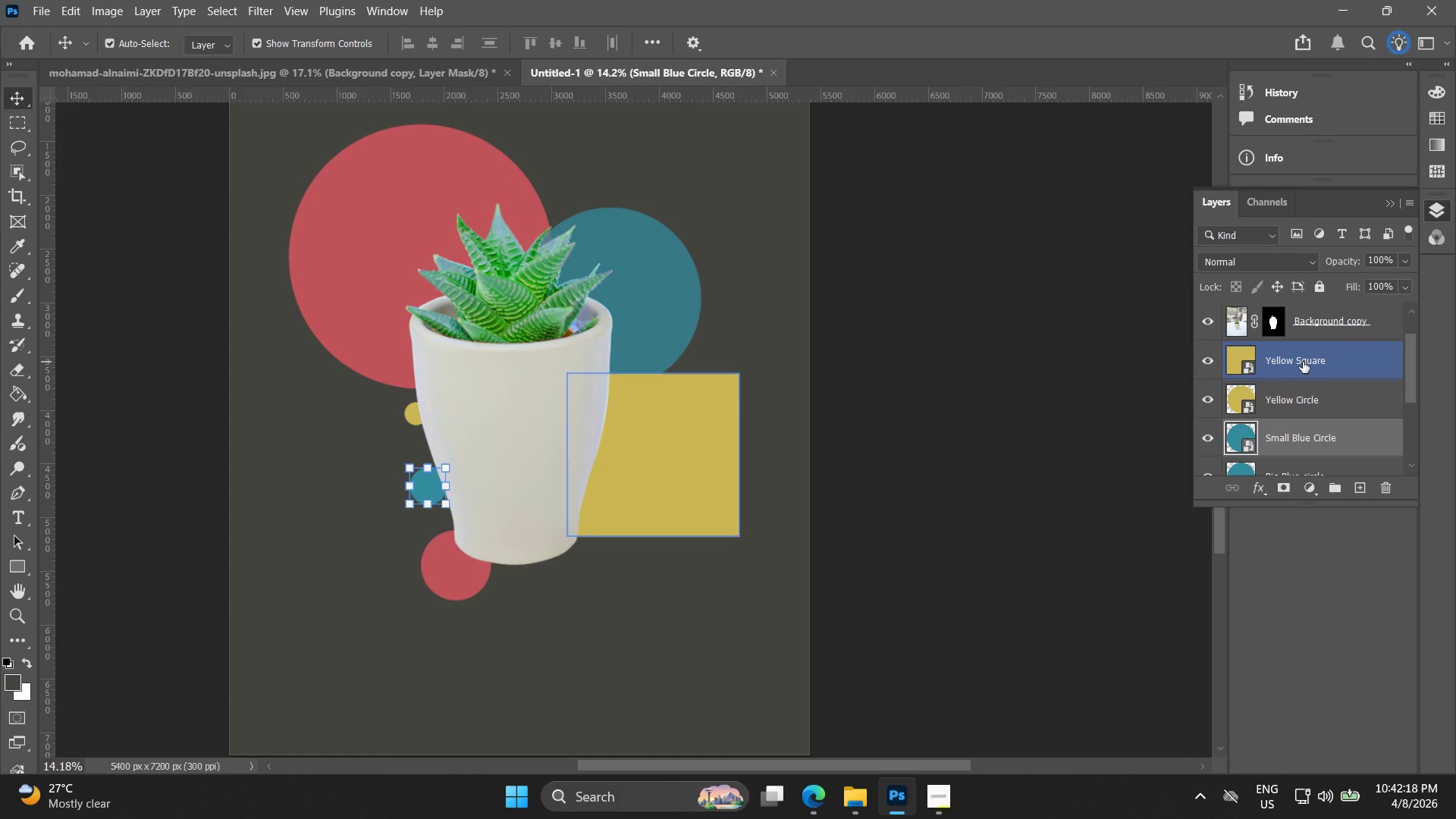 
left_click([1303, 362])
 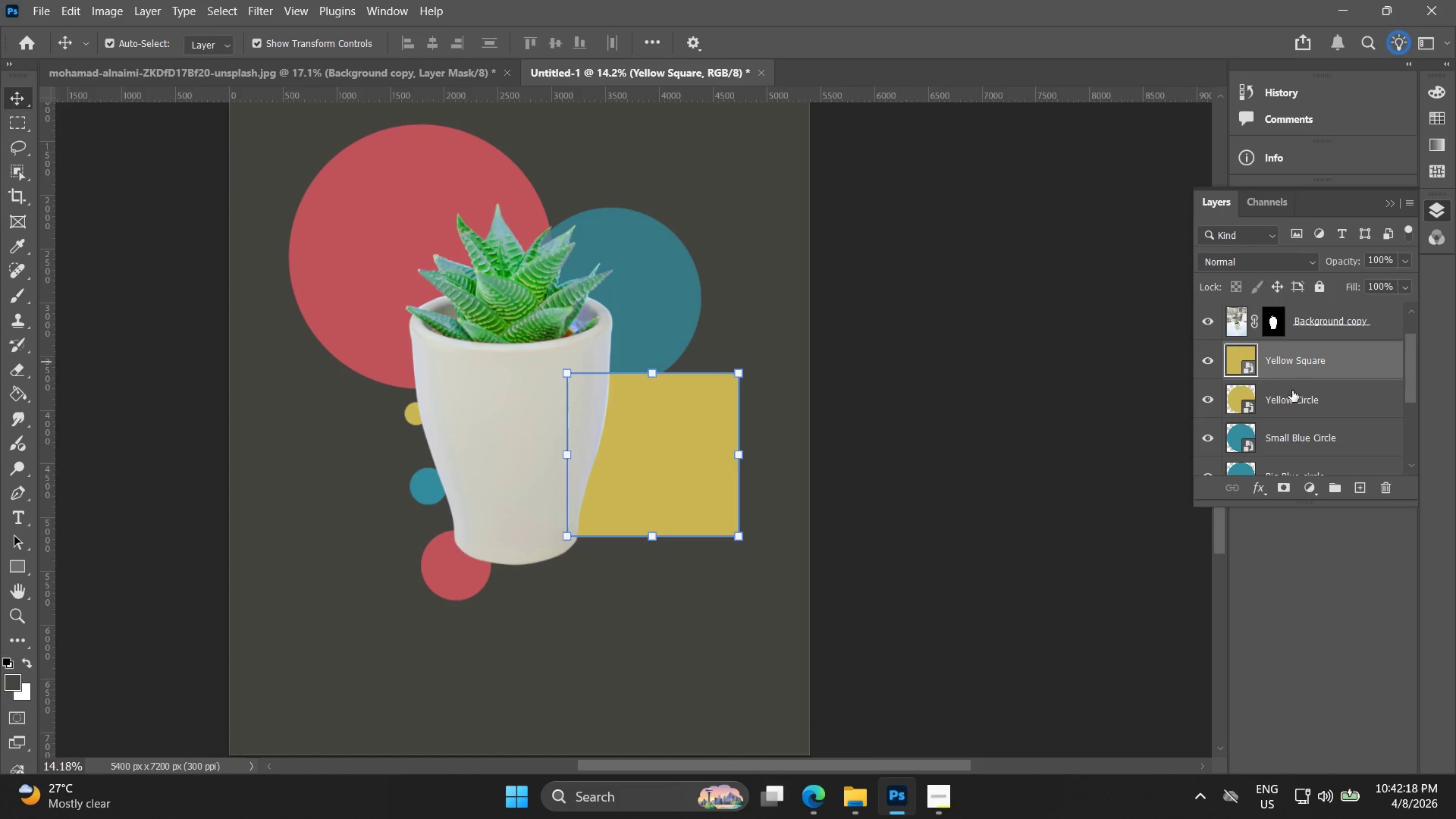 
left_click([1292, 400])
 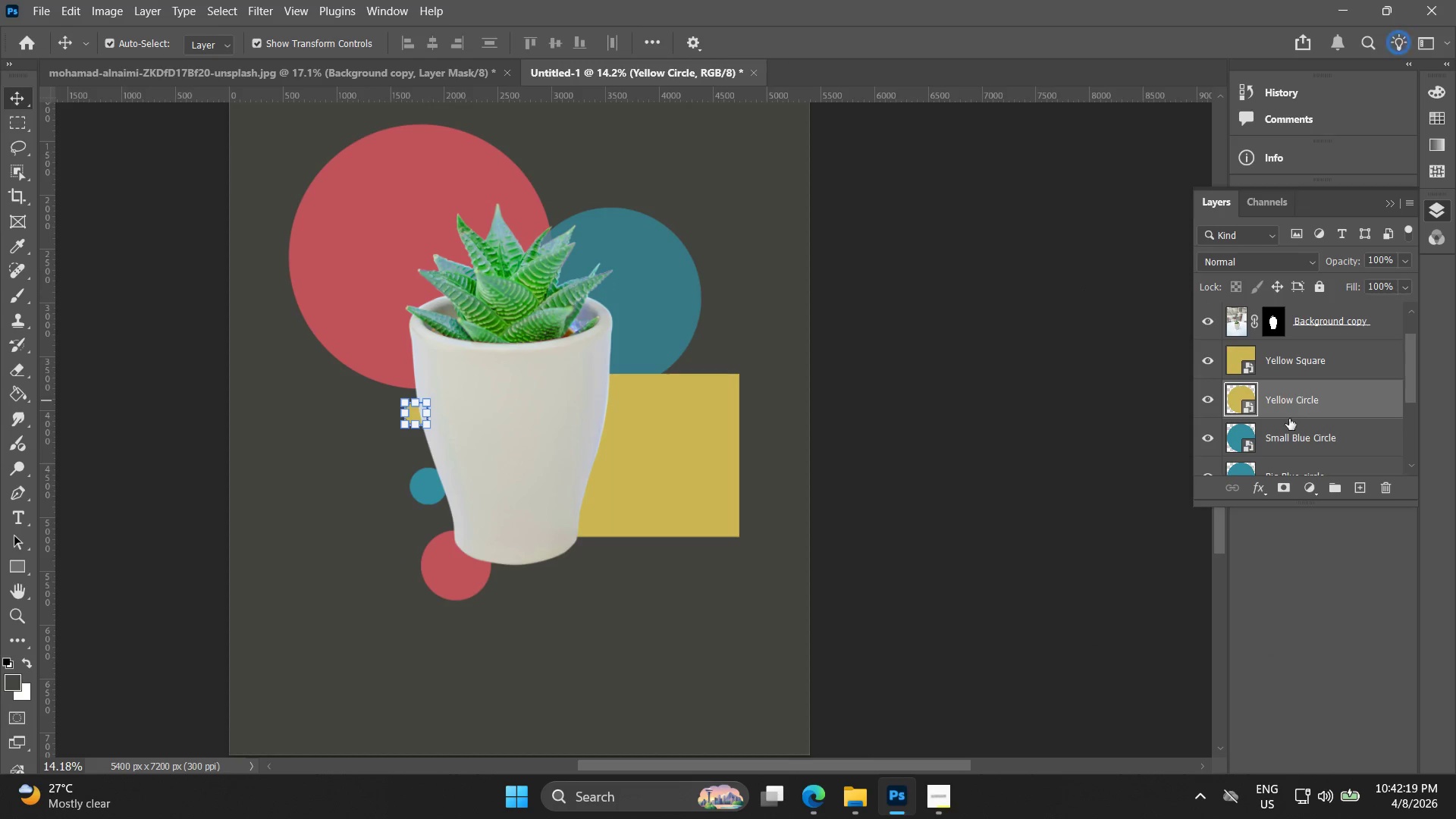 
scroll: coordinate [1288, 422], scroll_direction: down, amount: 2.0
 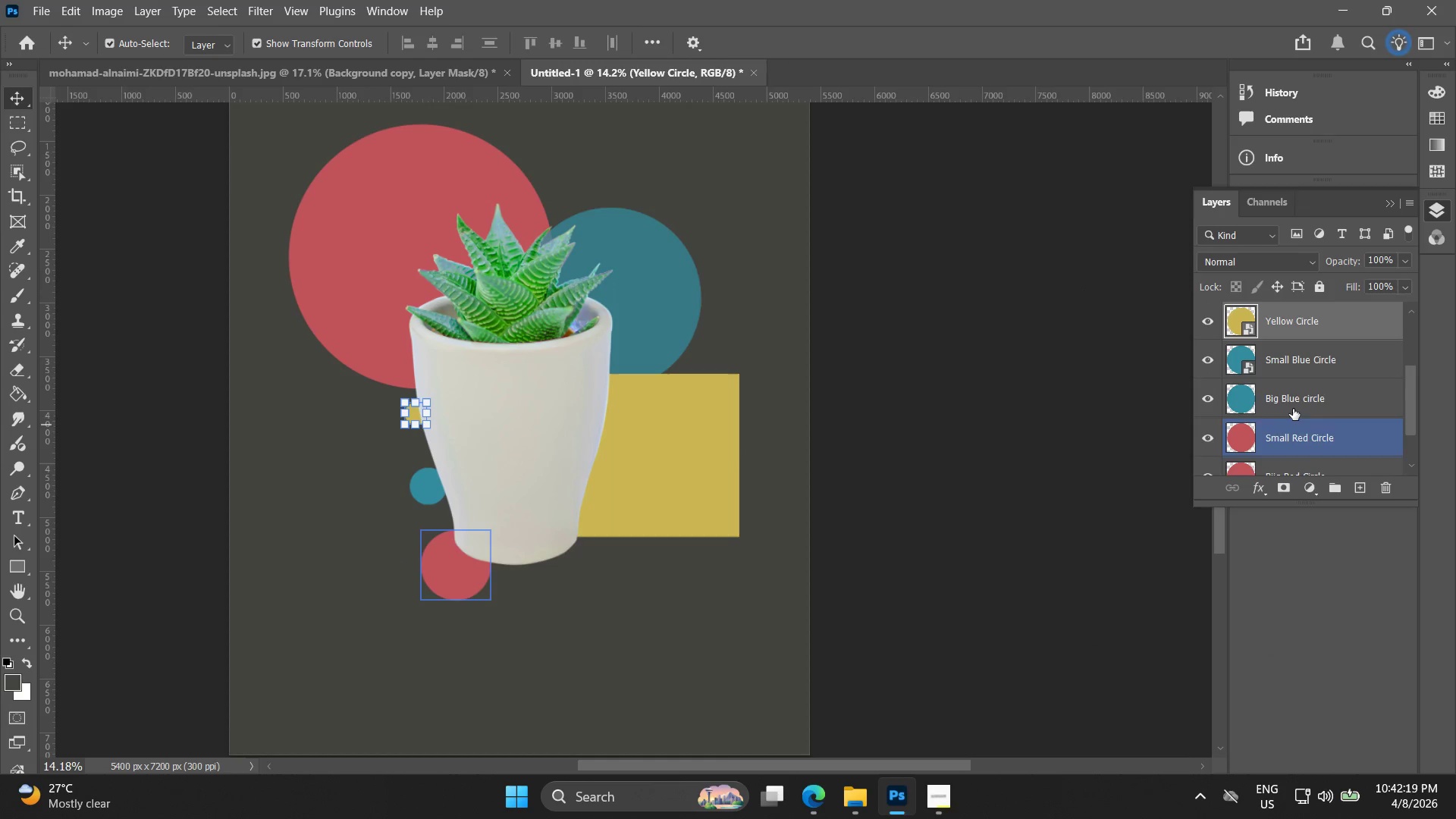 
left_click([1294, 406])
 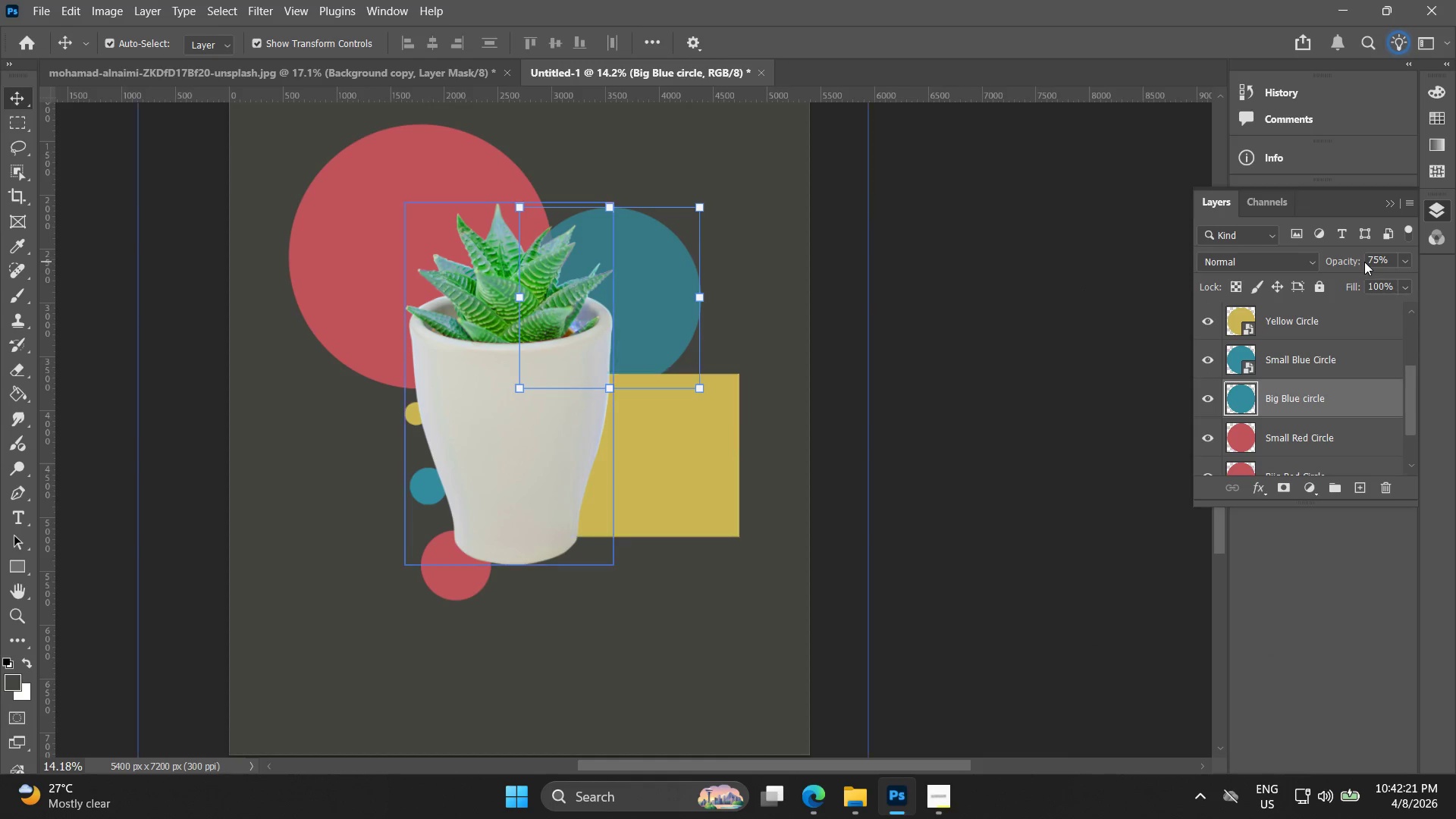 
double_click([1376, 261])
 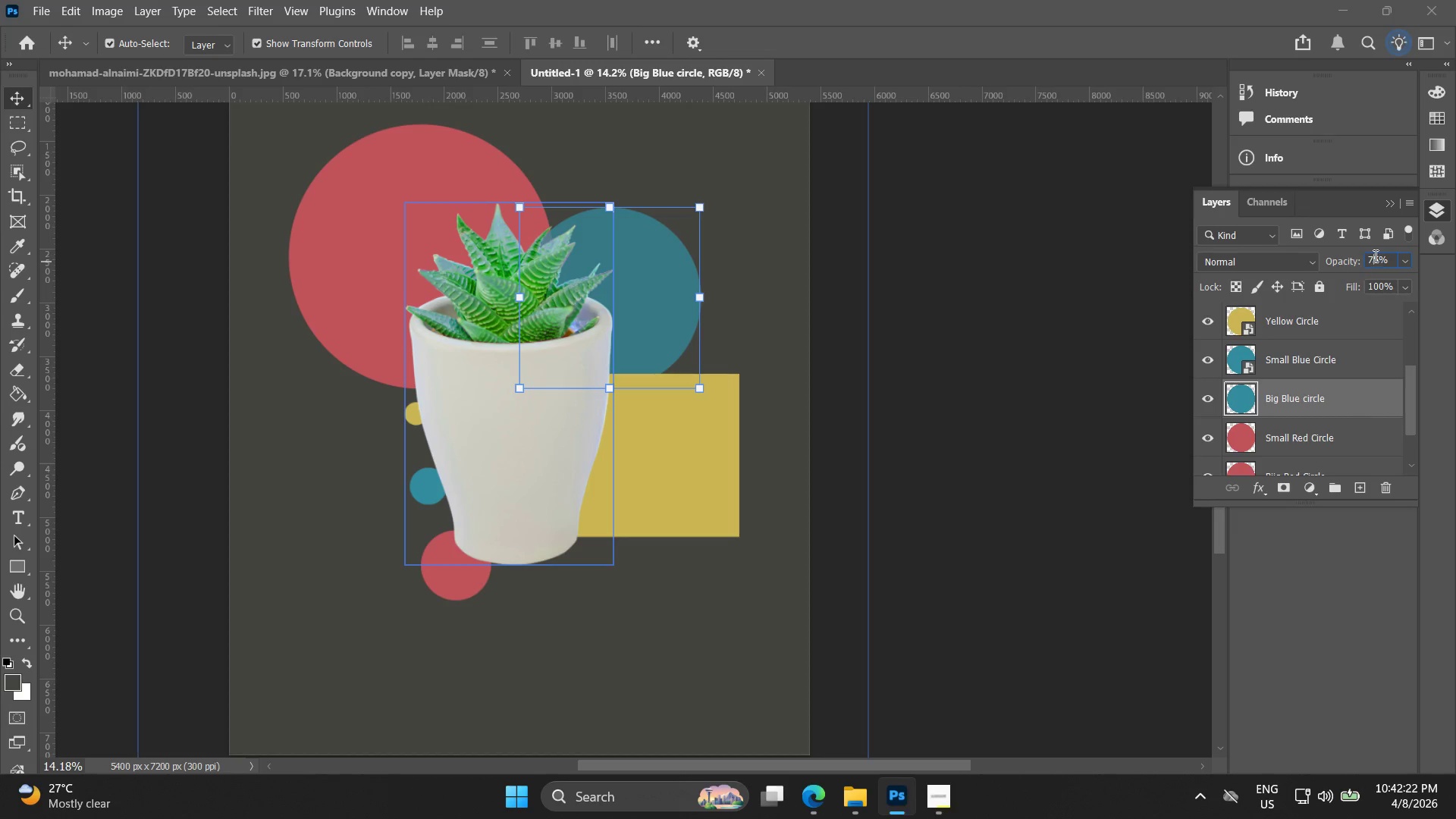 
triple_click([1376, 255])
 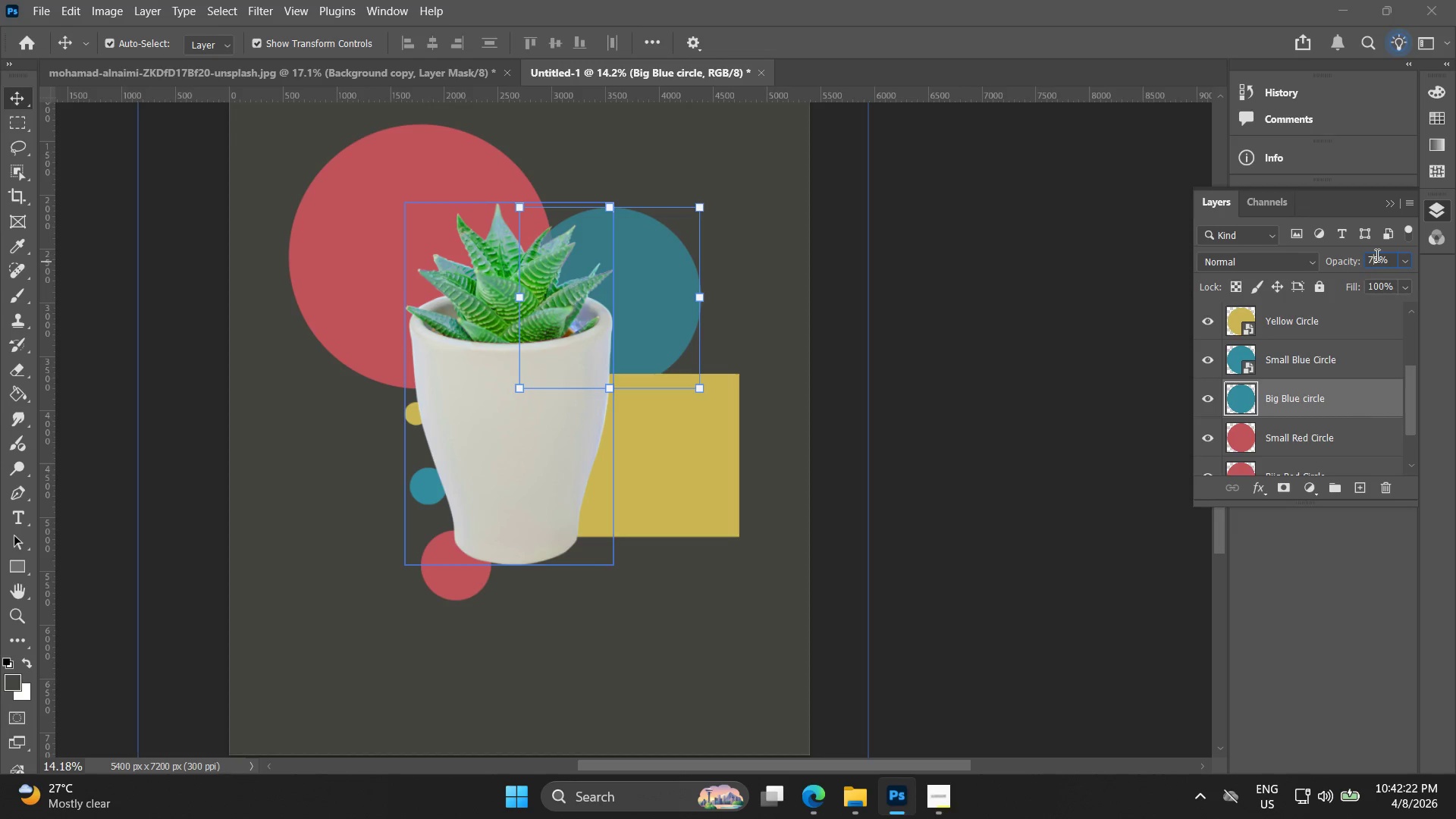 
triple_click([1376, 255])
 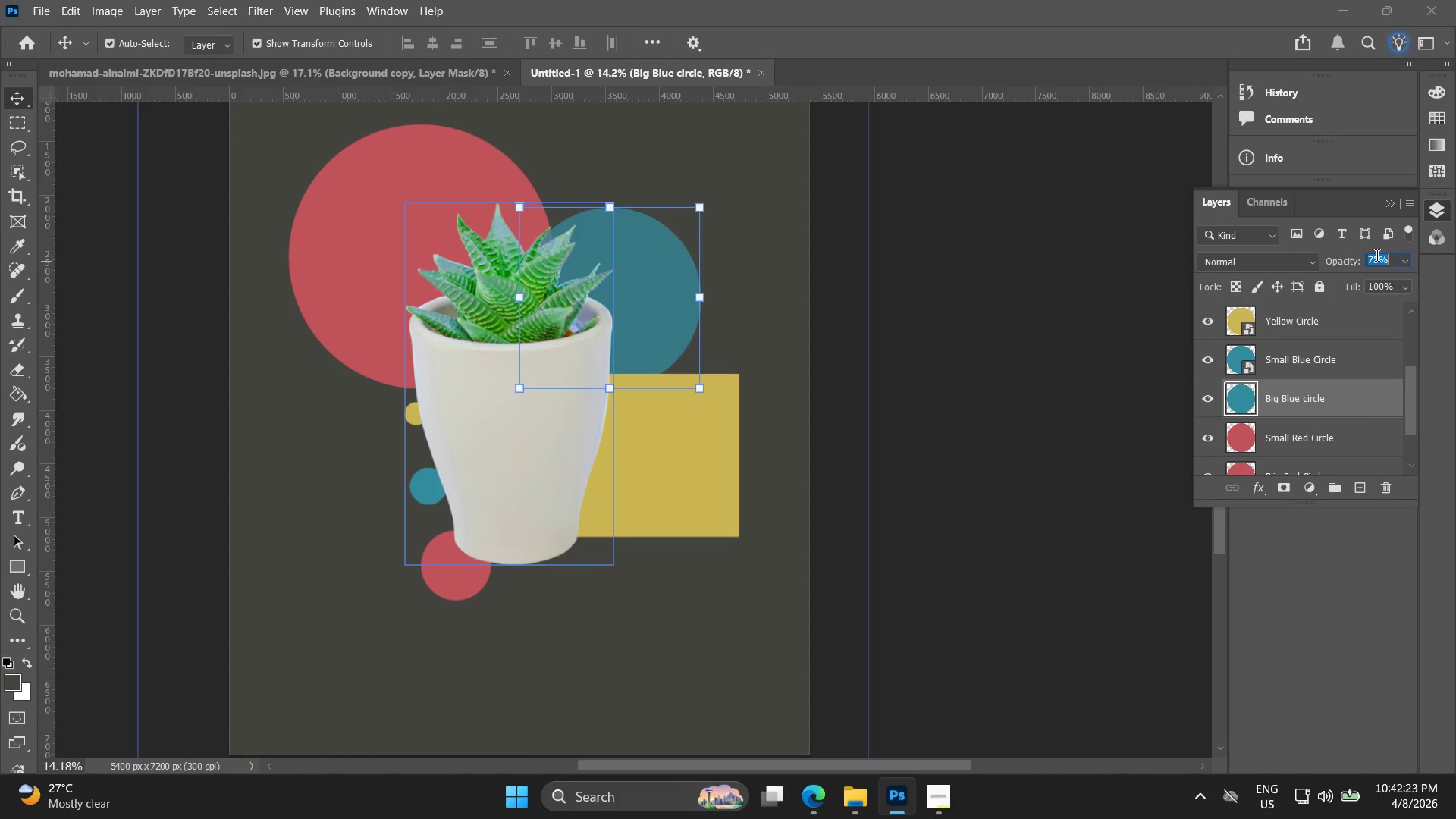 
key(1)
 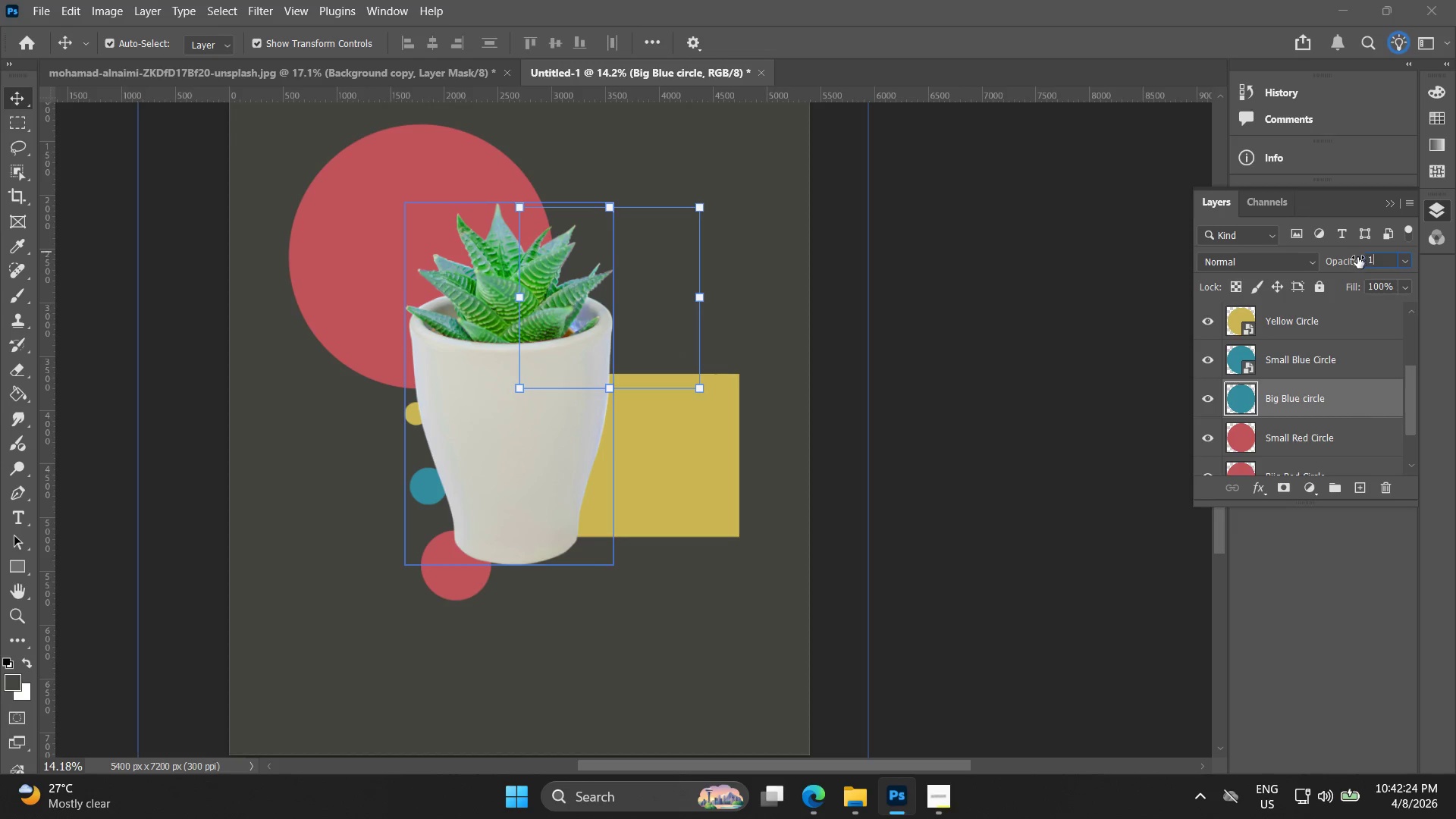 
type(00)
 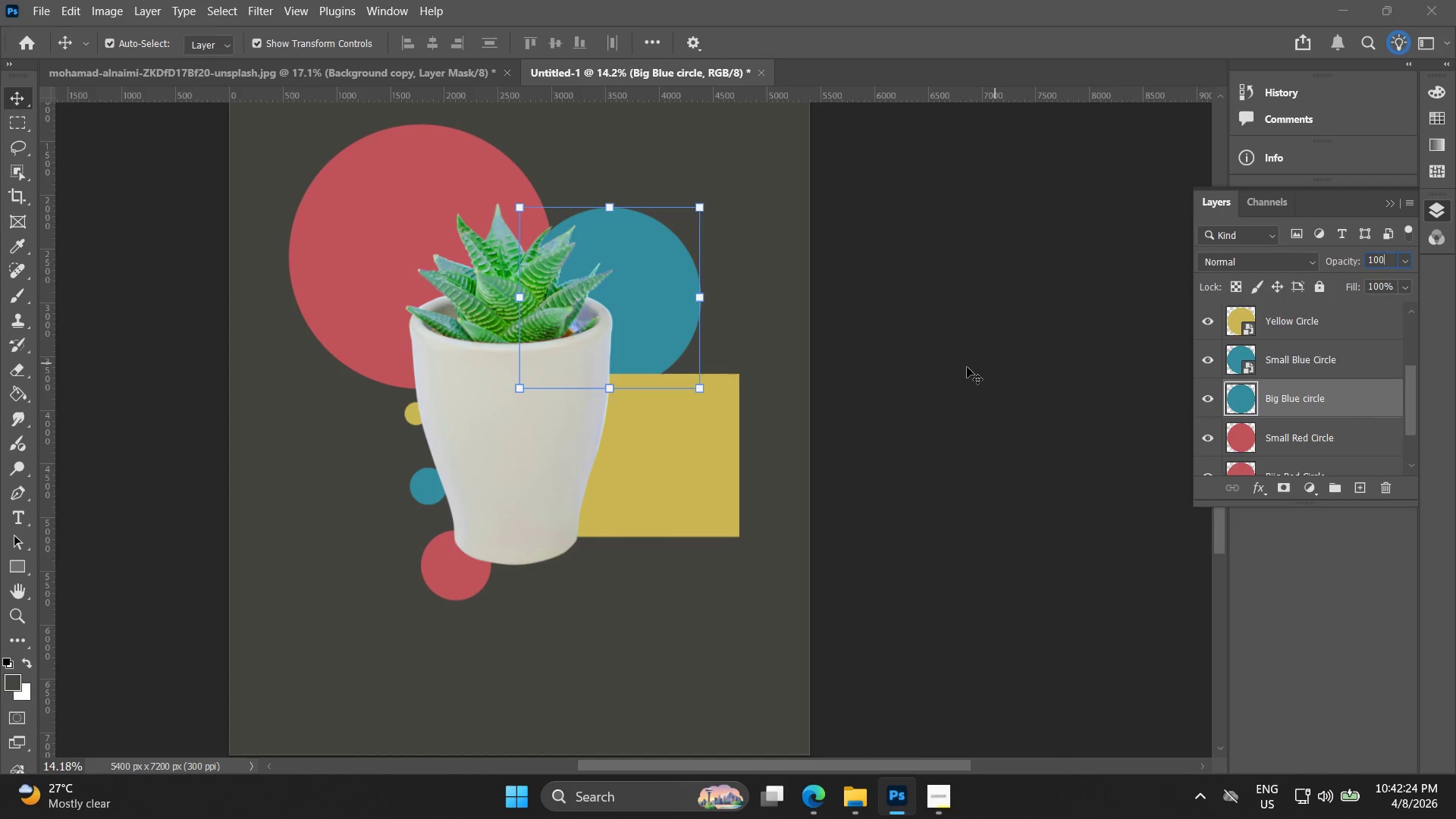 
left_click([967, 367])
 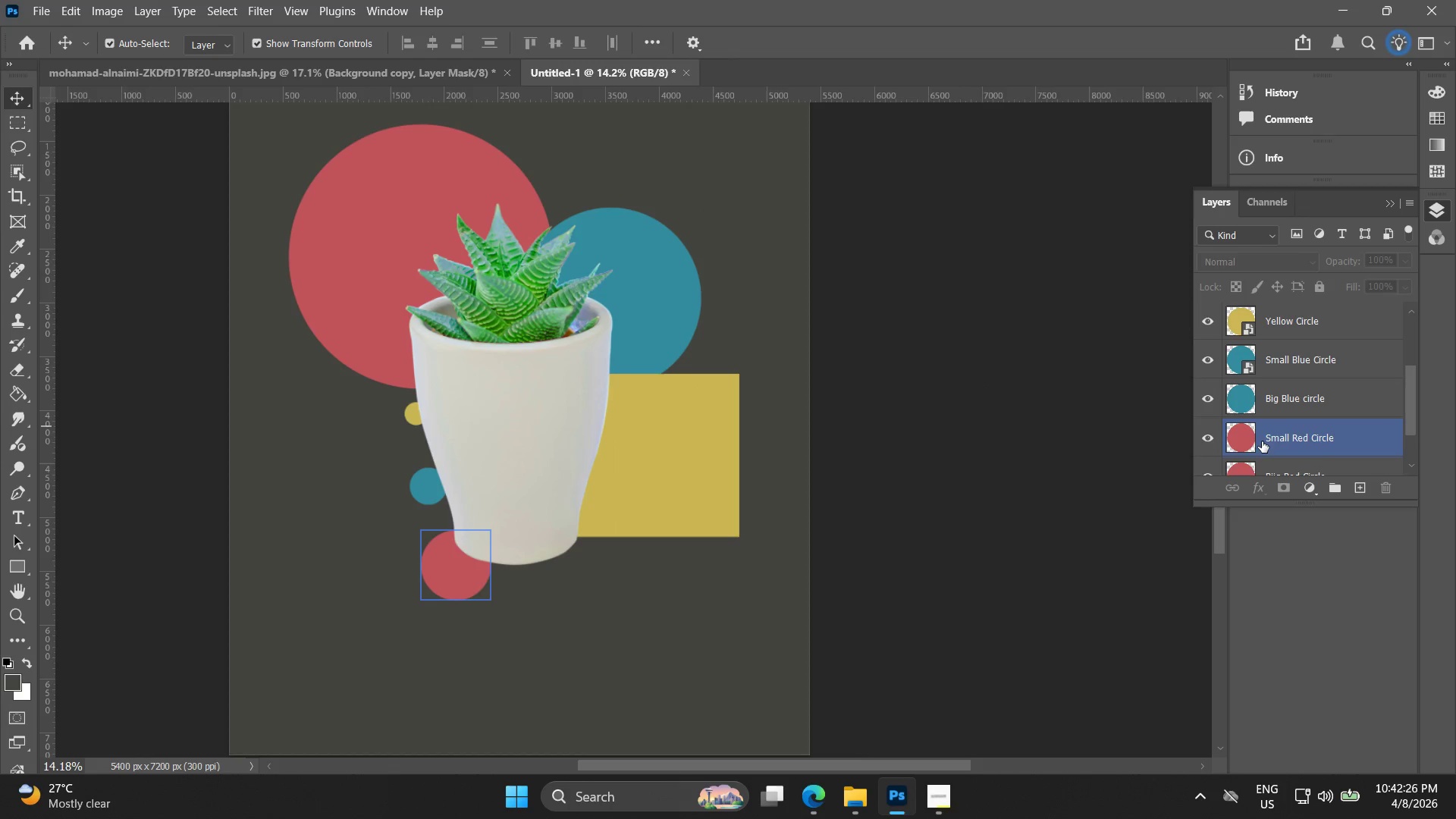 
left_click([1279, 411])
 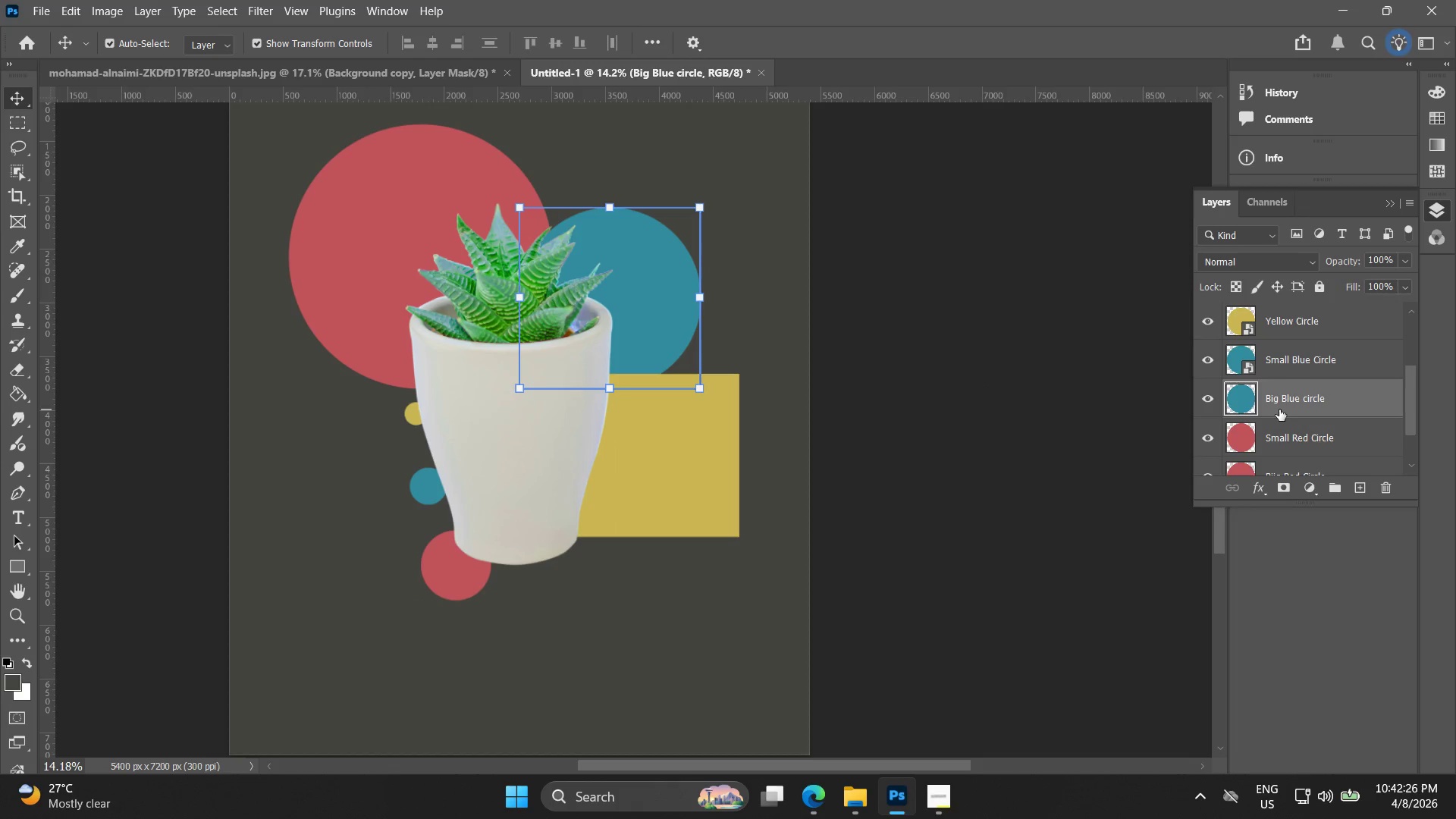 
right_click([1279, 410])
 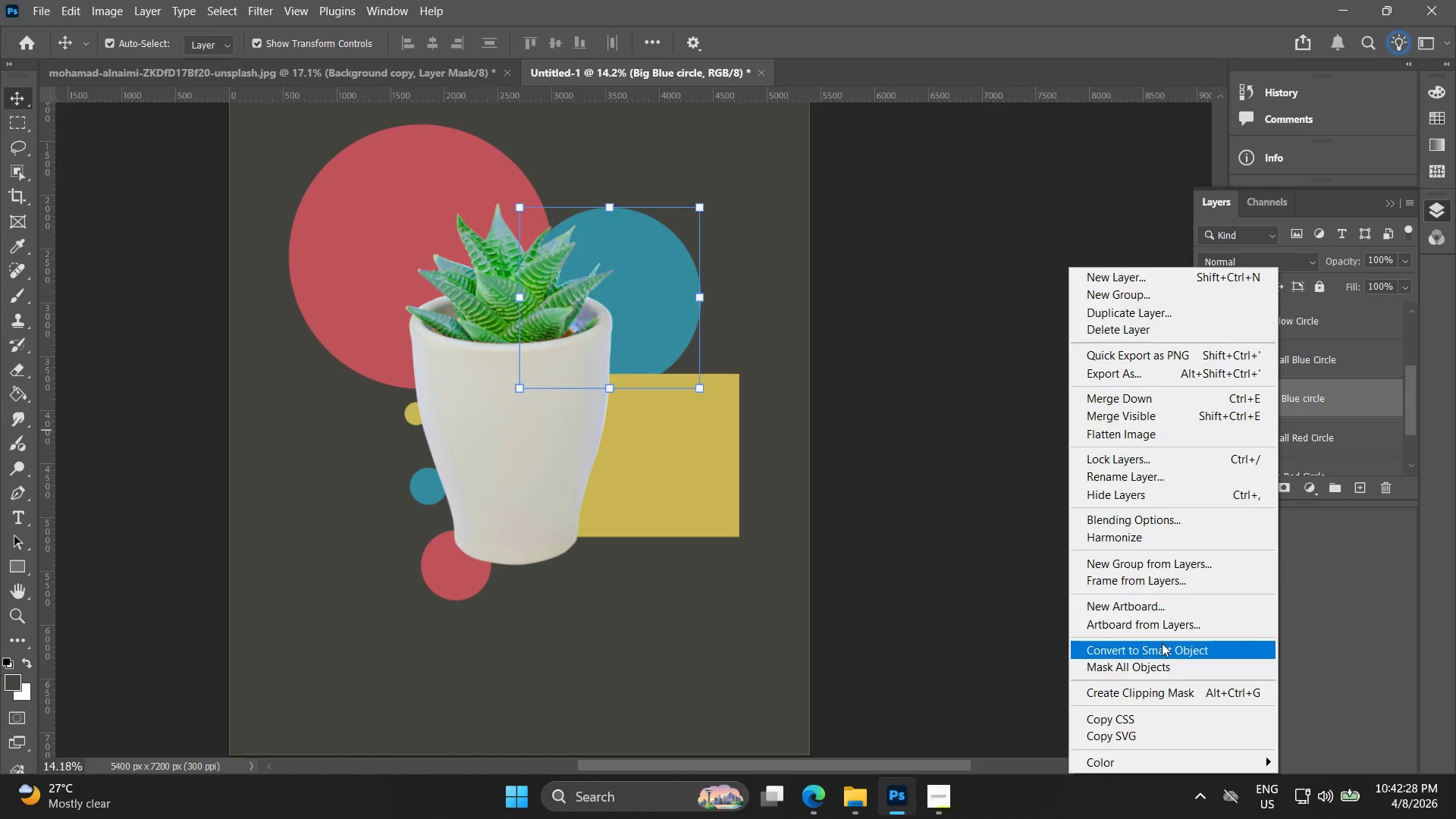 
left_click([1160, 645])
 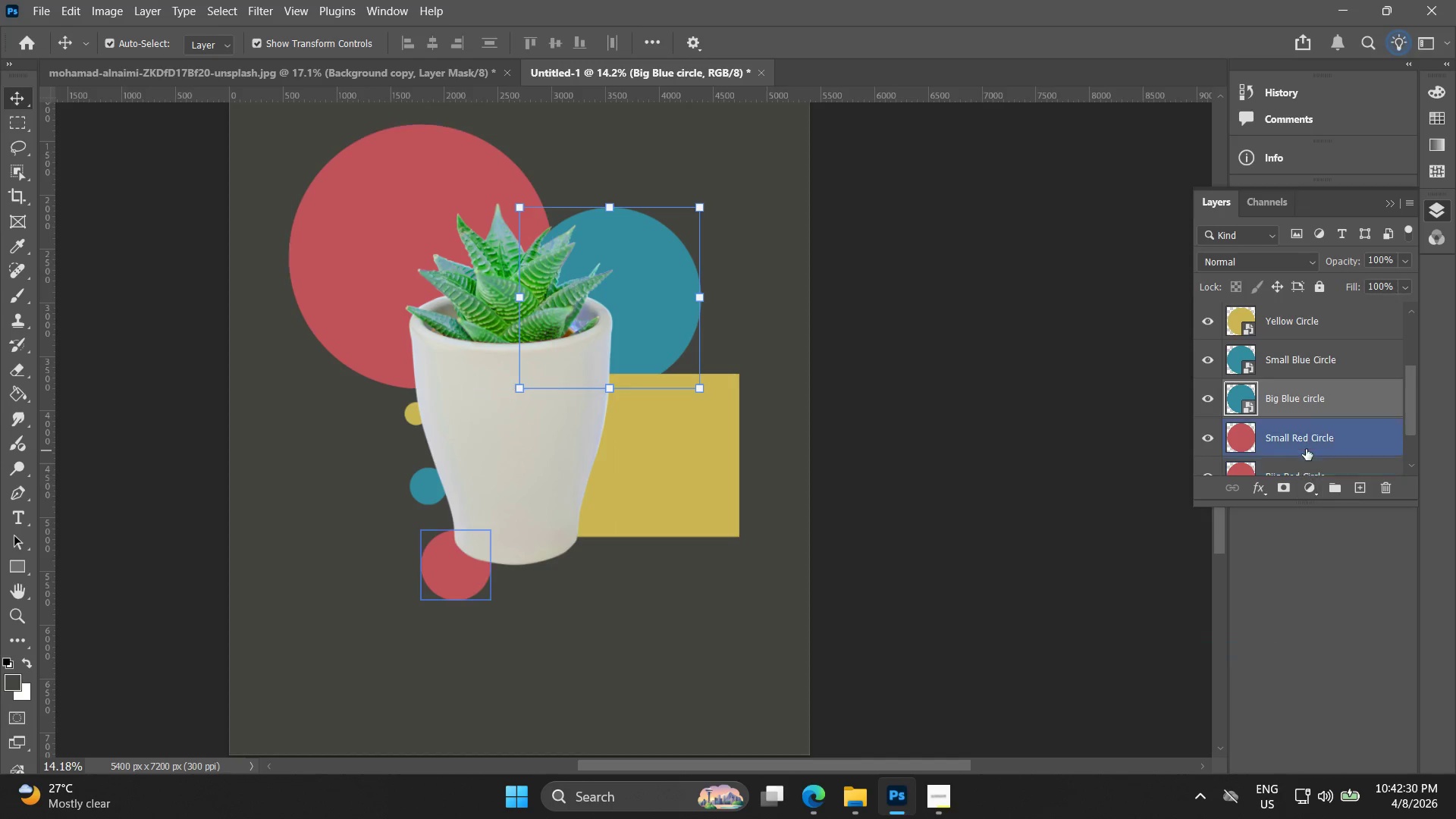 
left_click([1307, 444])
 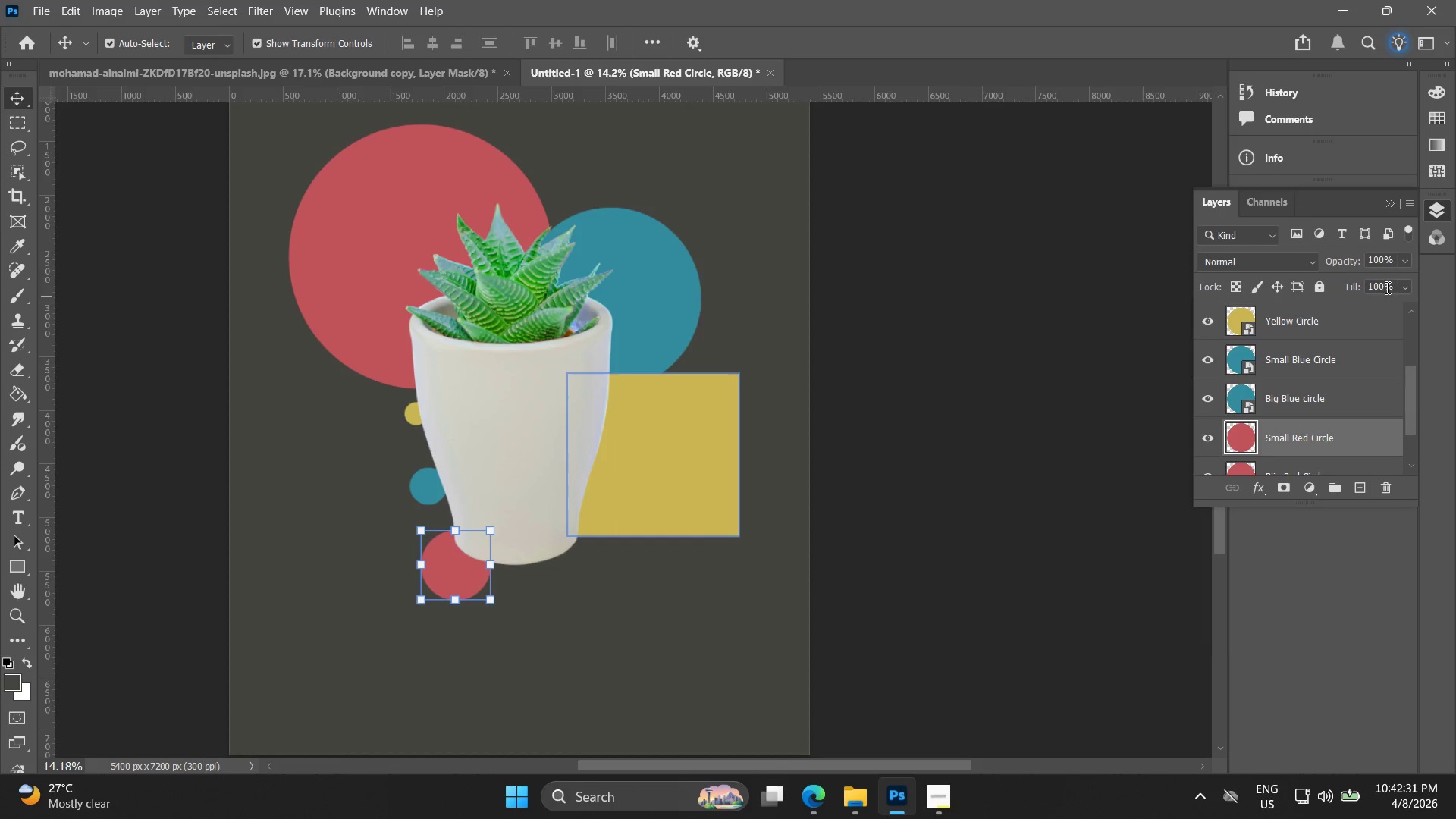 
right_click([1315, 459])
 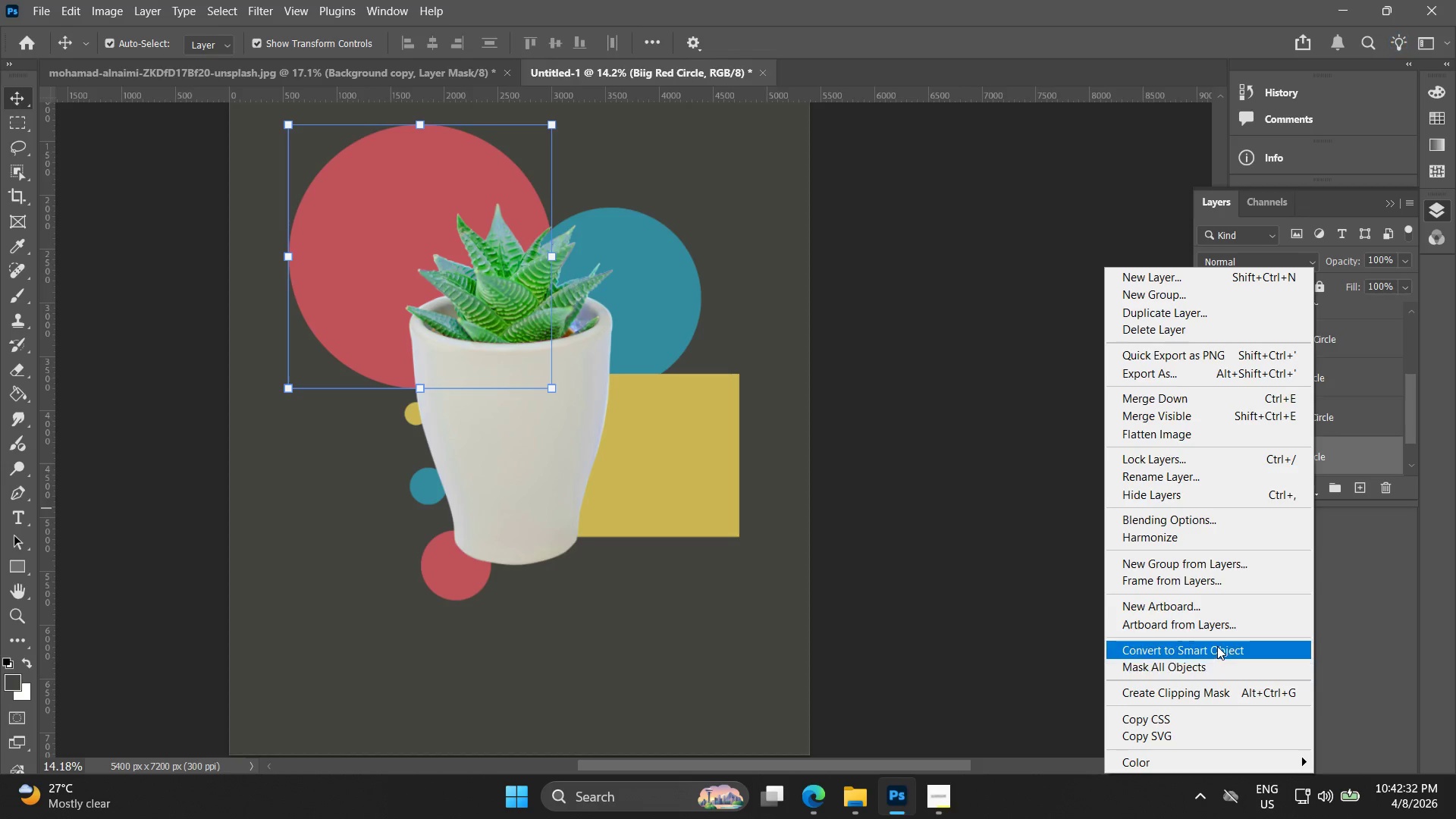 
left_click([1218, 648])
 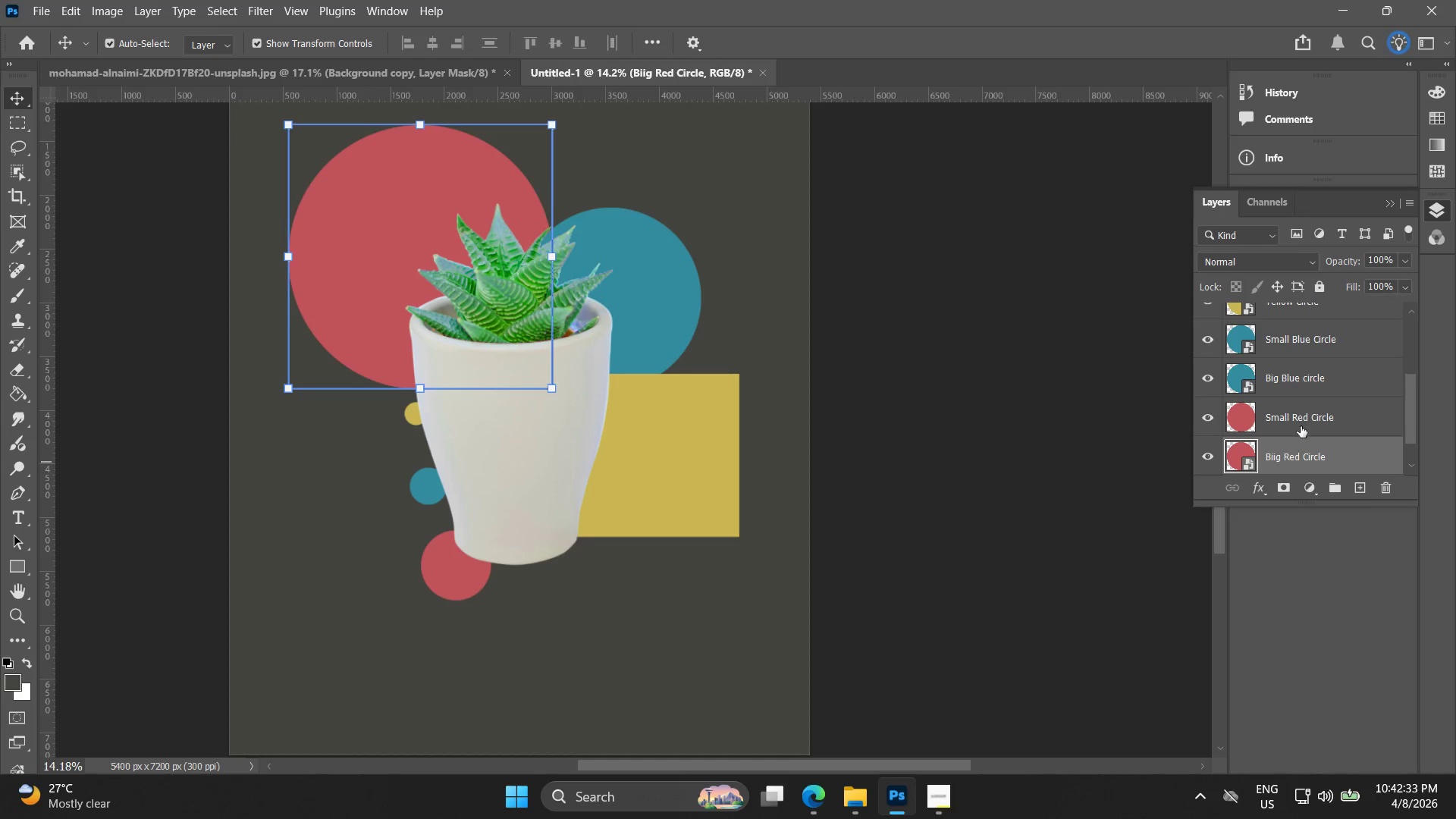 
left_click([1302, 426])
 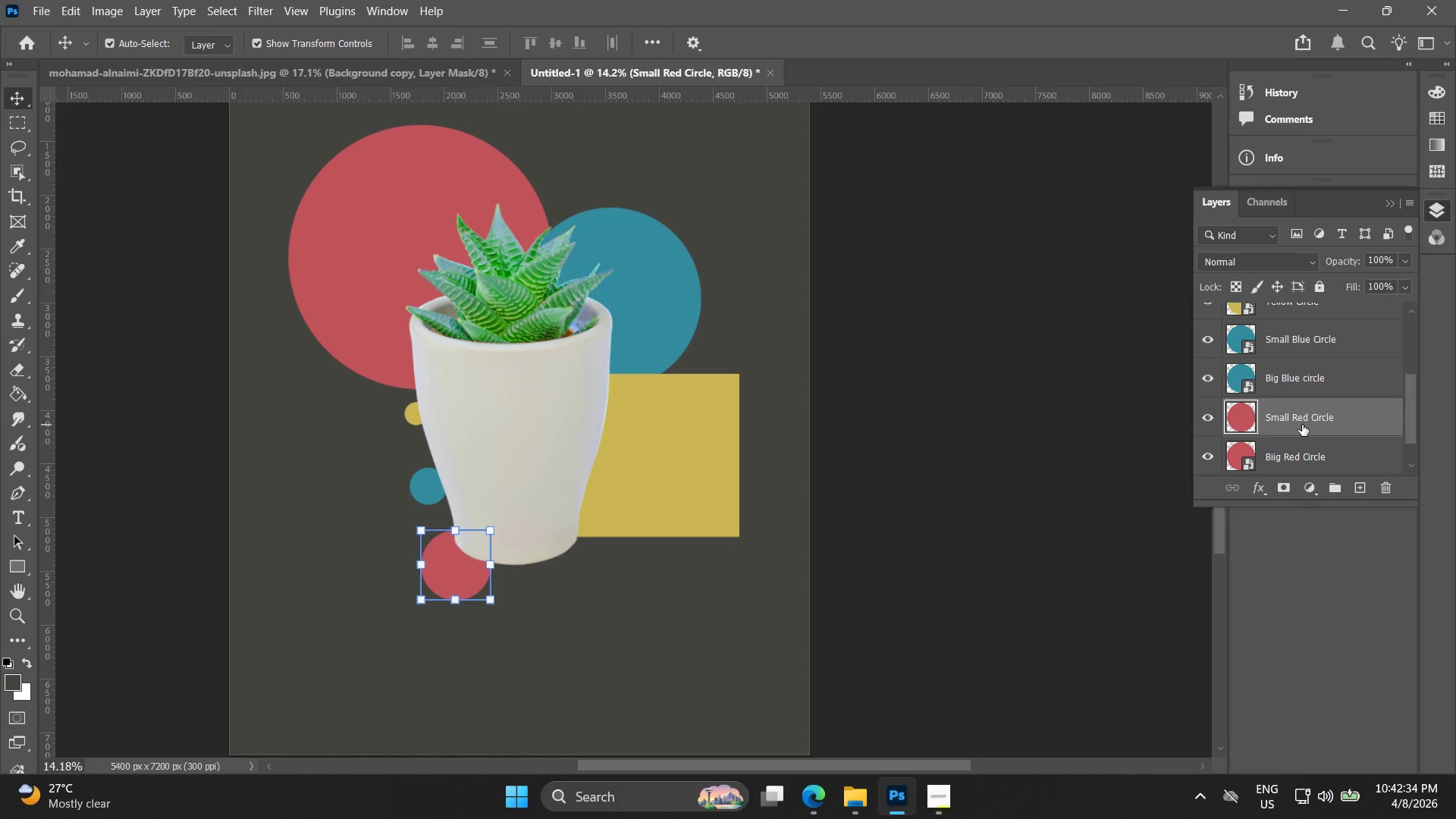 
right_click([1302, 425])
 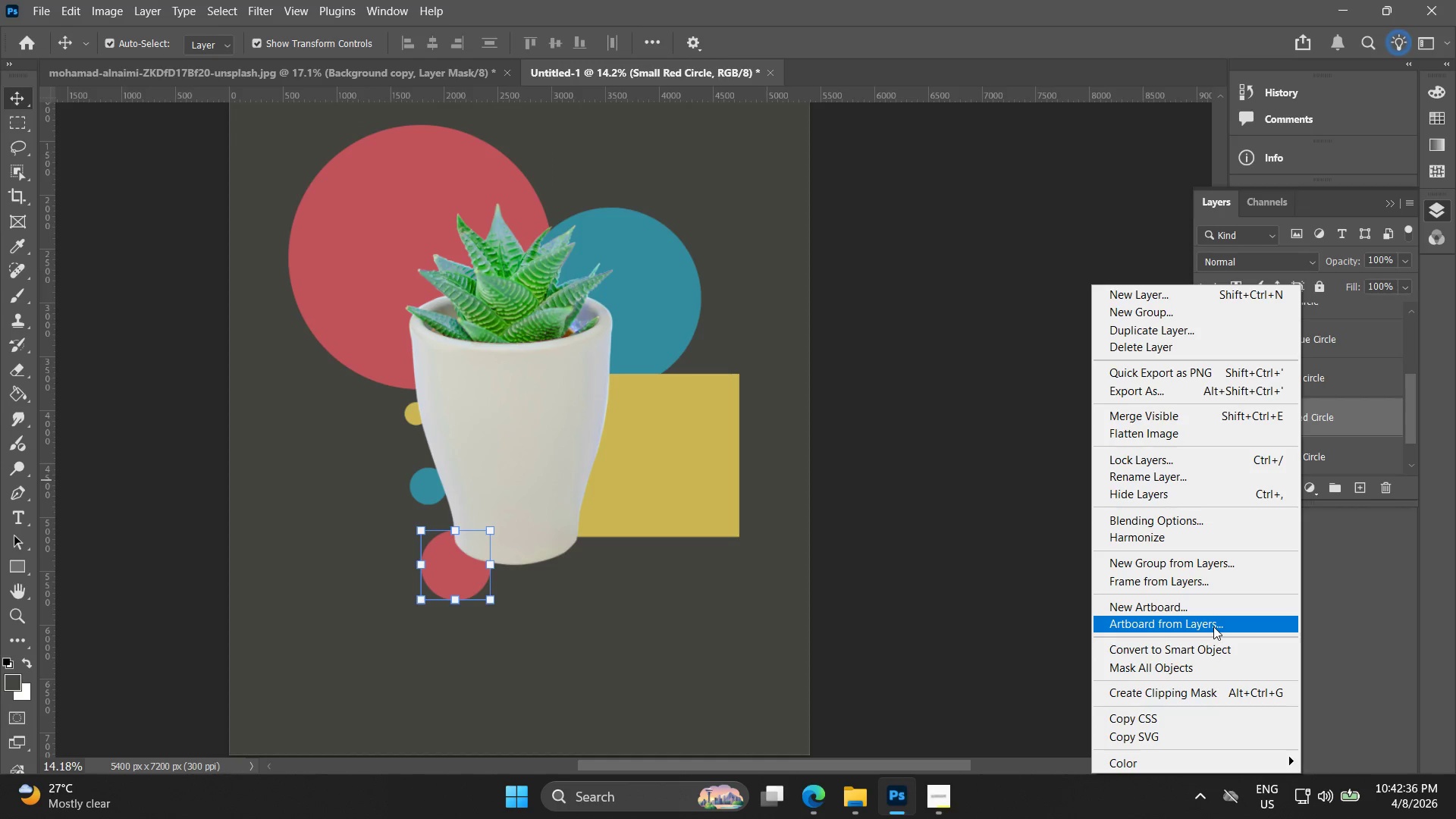 
left_click_drag(start_coordinate=[1212, 648], to_coordinate=[1213, 644])
 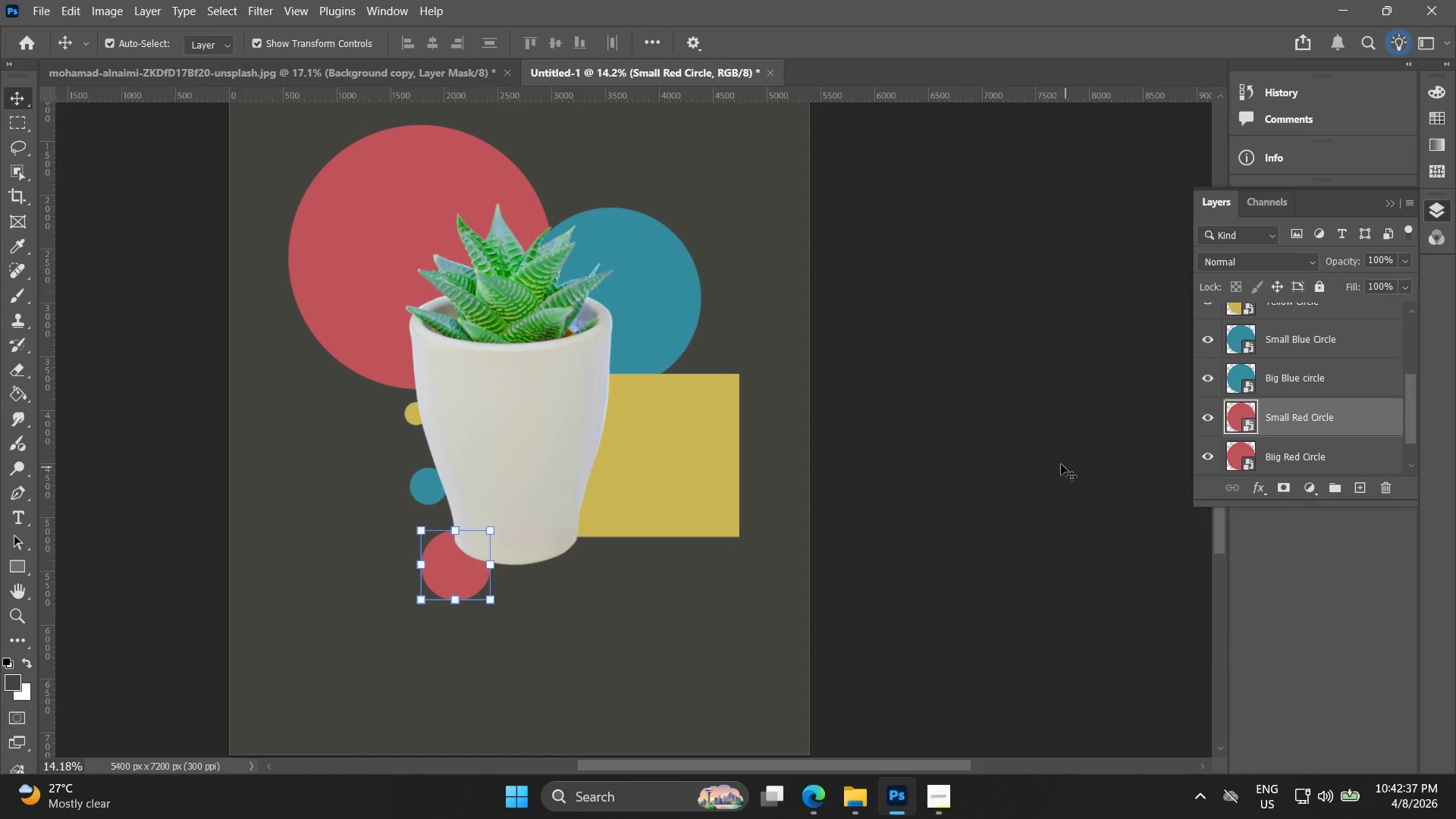 
double_click([1037, 451])
 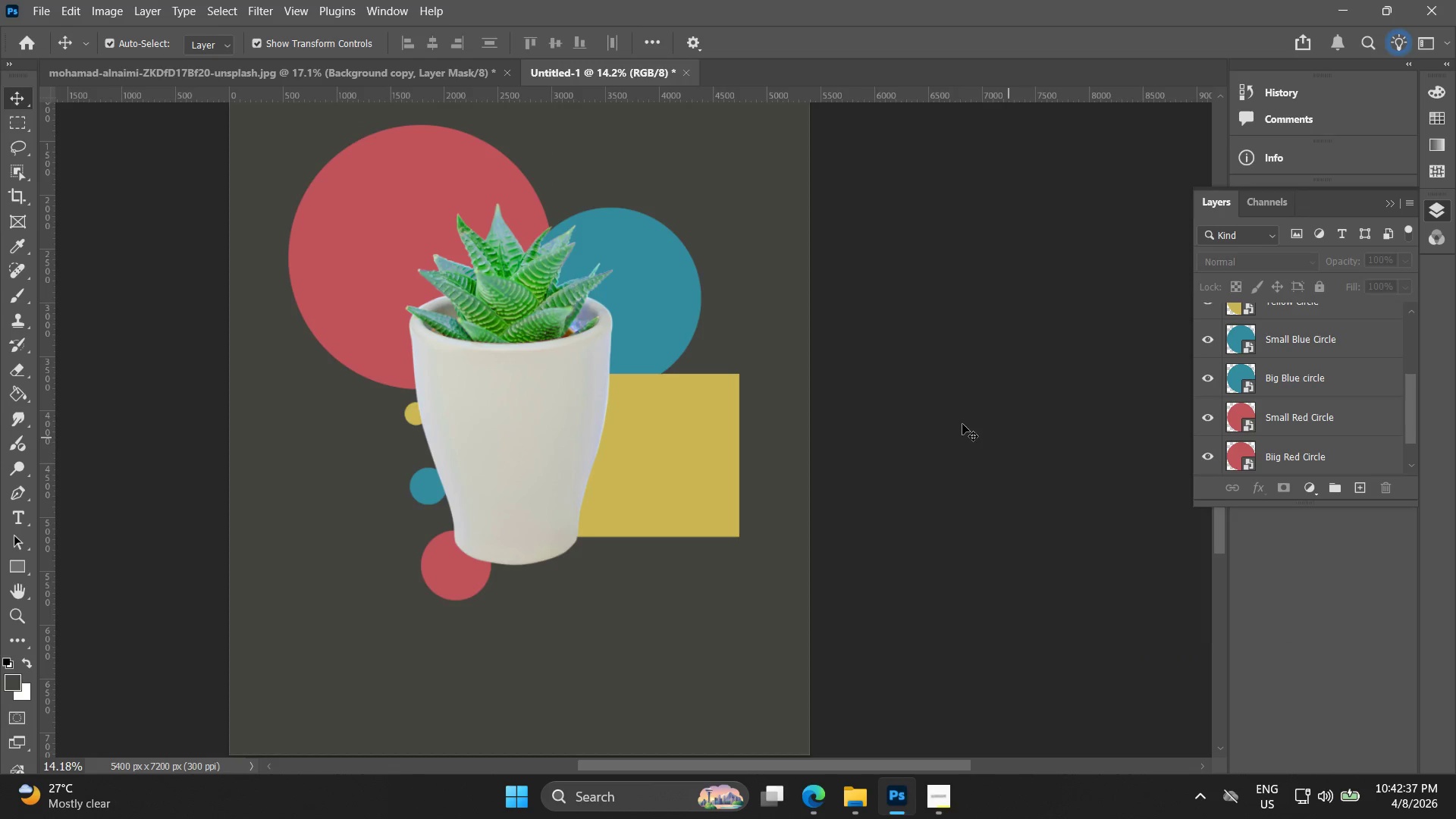 
key(Alt+AltLeft)
 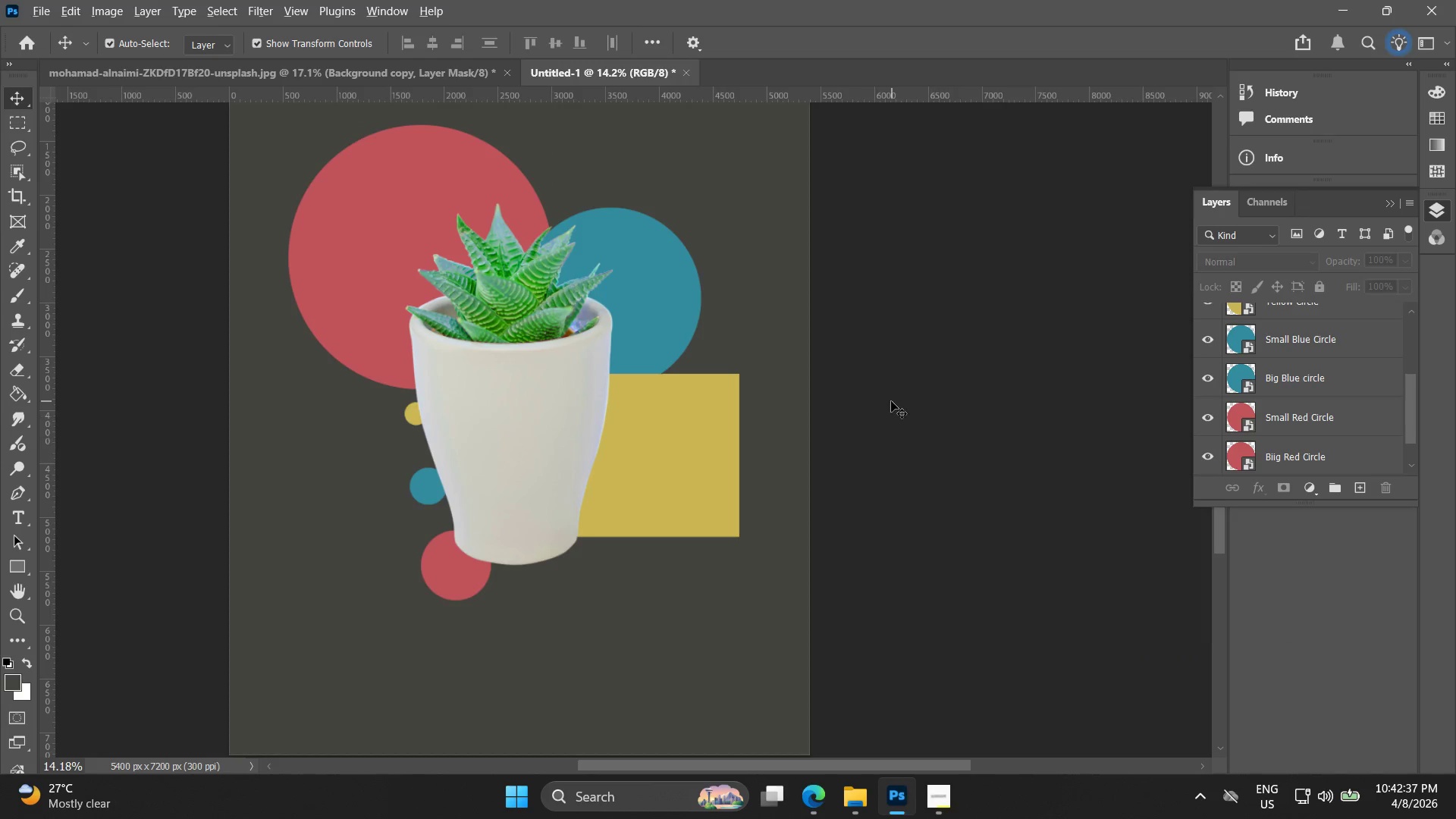 
scroll: coordinate [887, 410], scroll_direction: down, amount: 2.0
 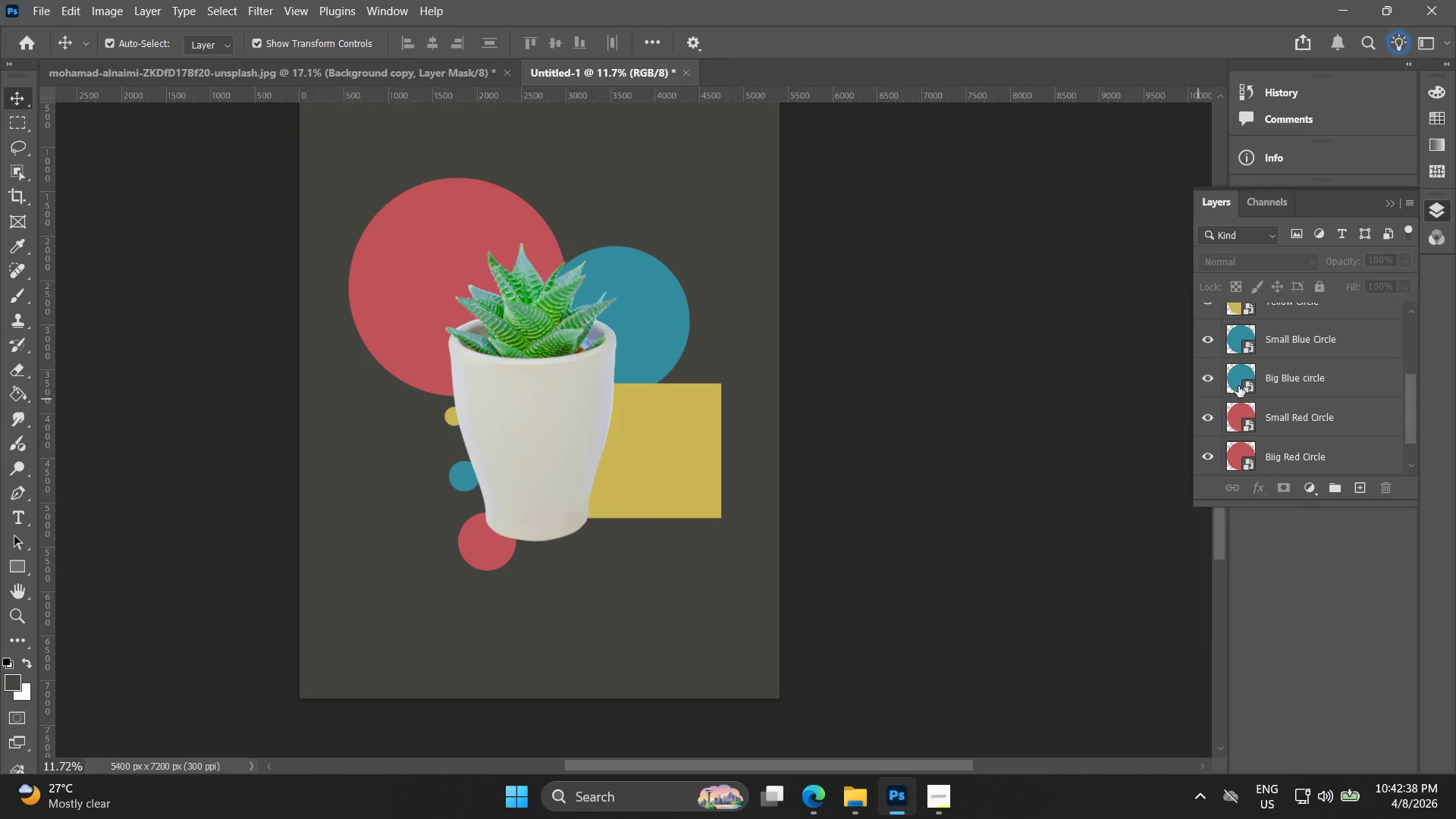 
left_click([933, 377])
 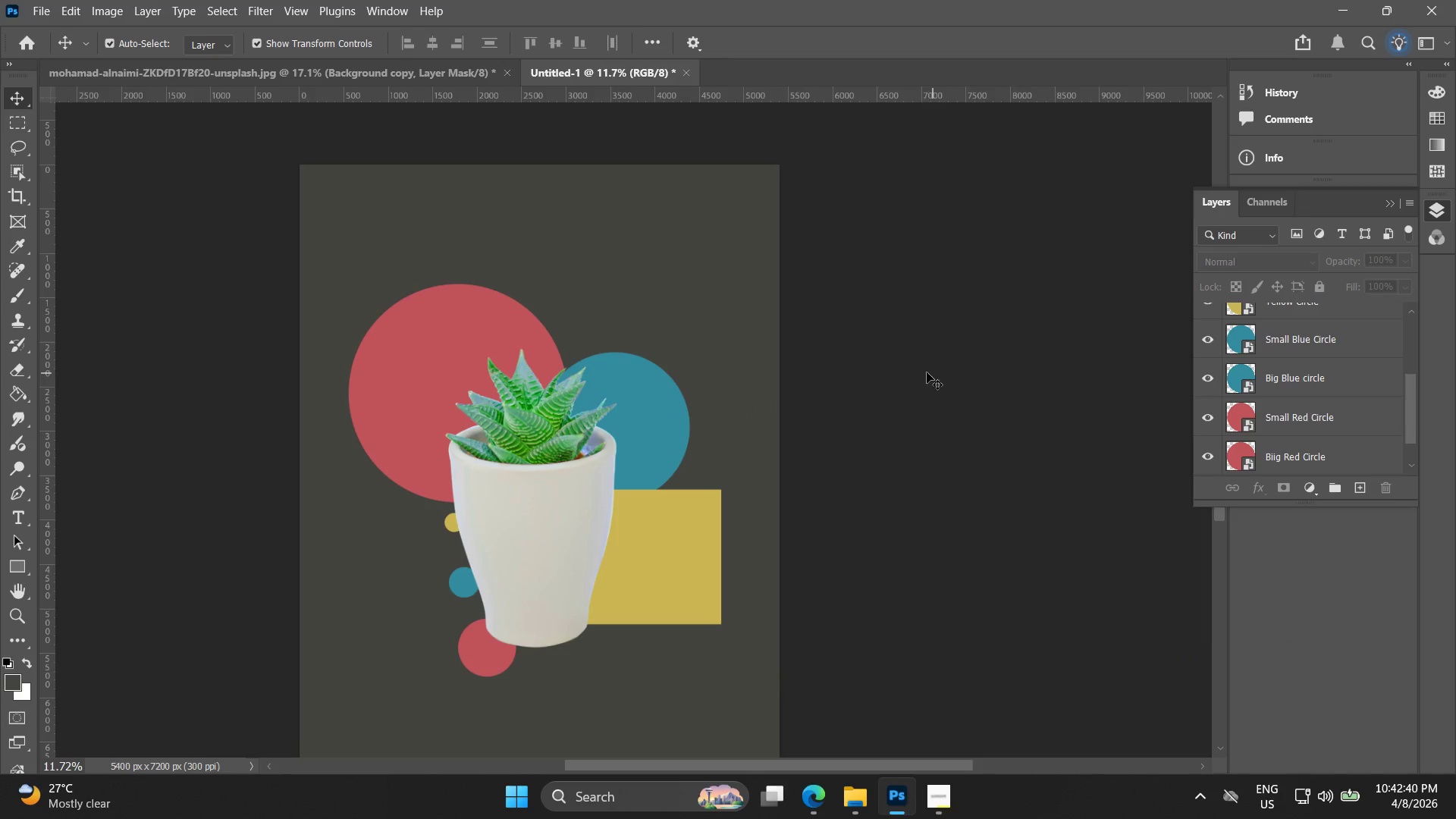 
scroll: coordinate [745, 416], scroll_direction: up, amount: 7.0
 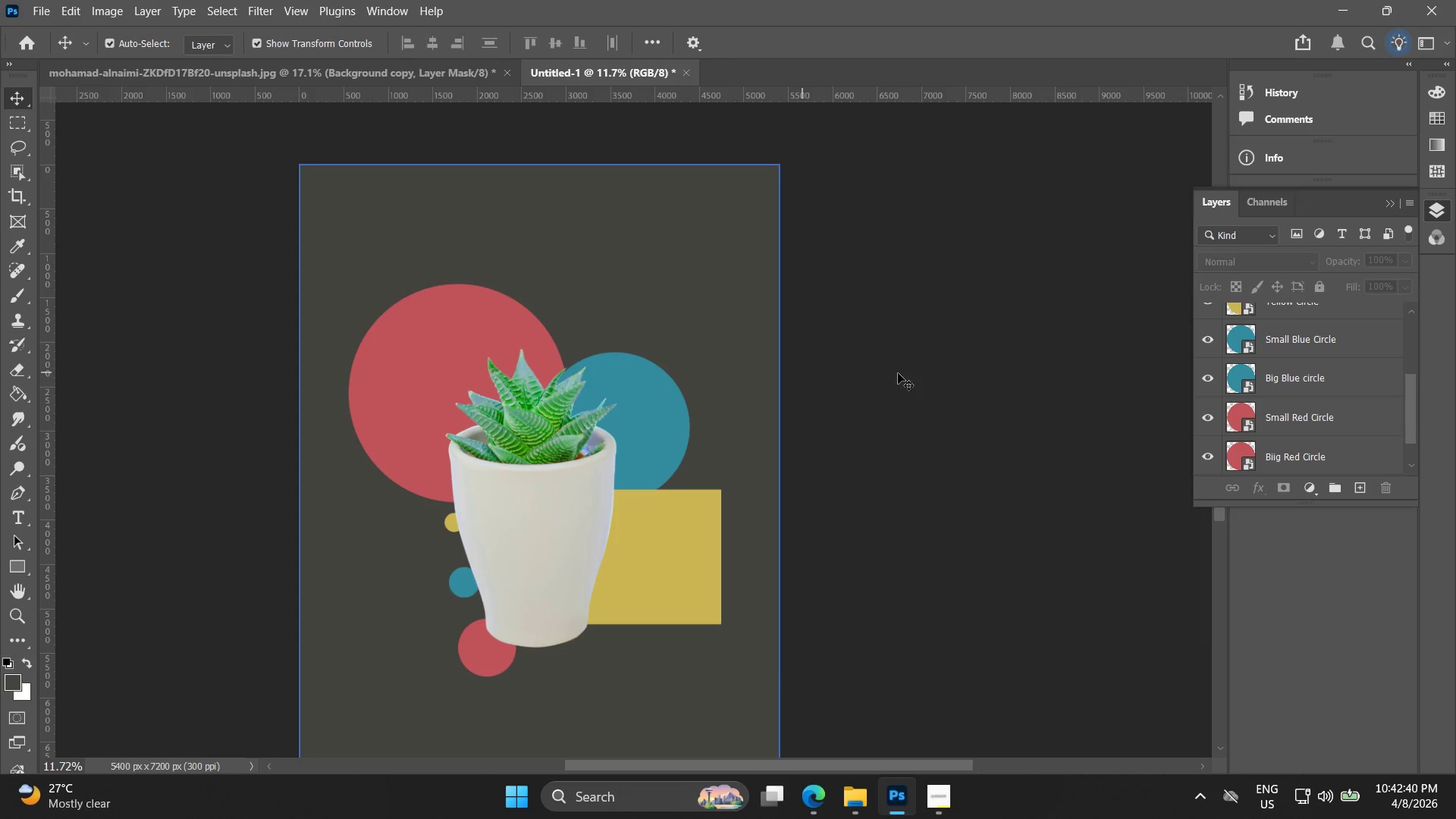 
key(Alt+AltLeft)
 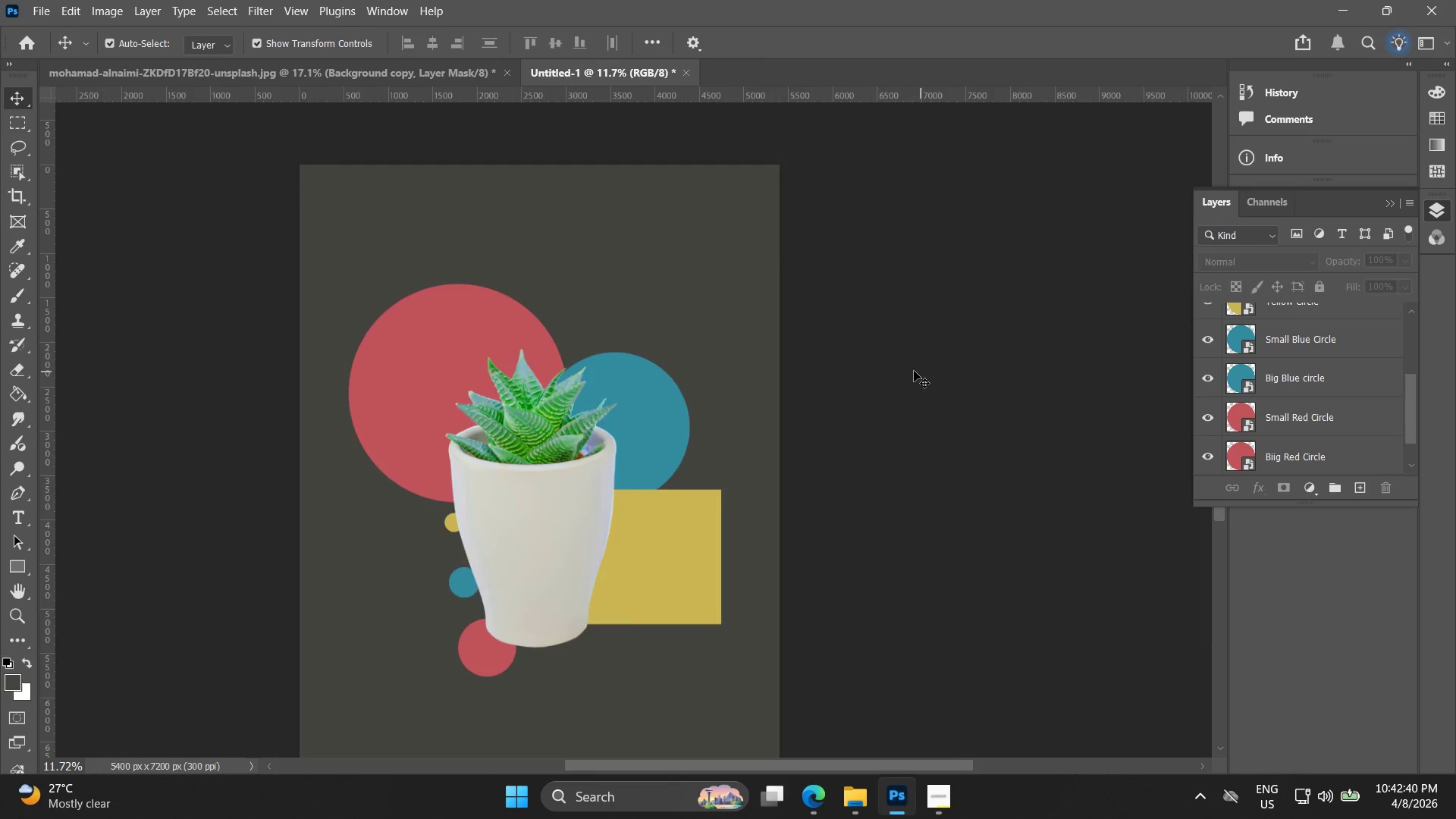 
key(Alt+AltLeft)
 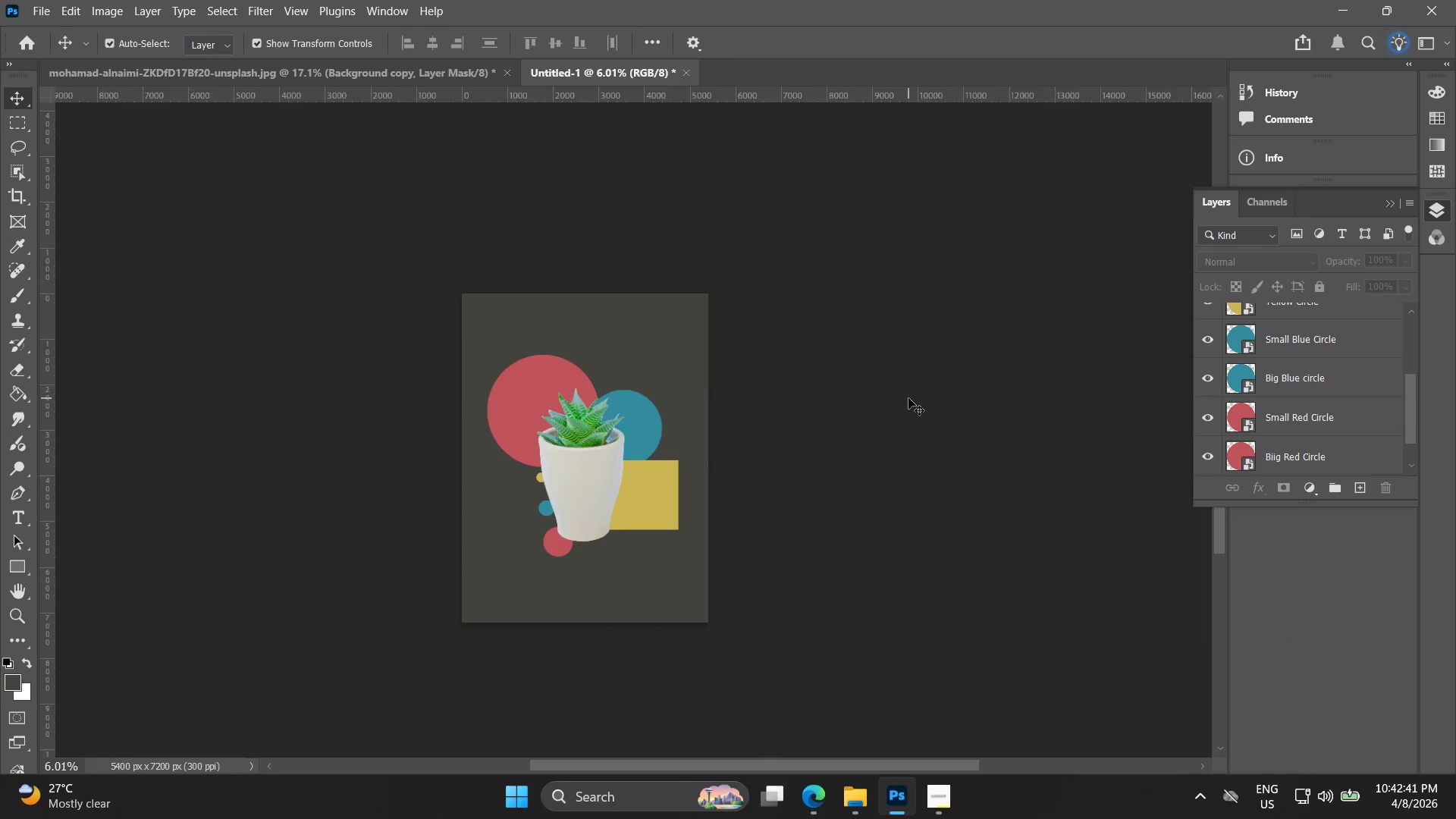 
hold_key(key=Space, duration=0.59)
 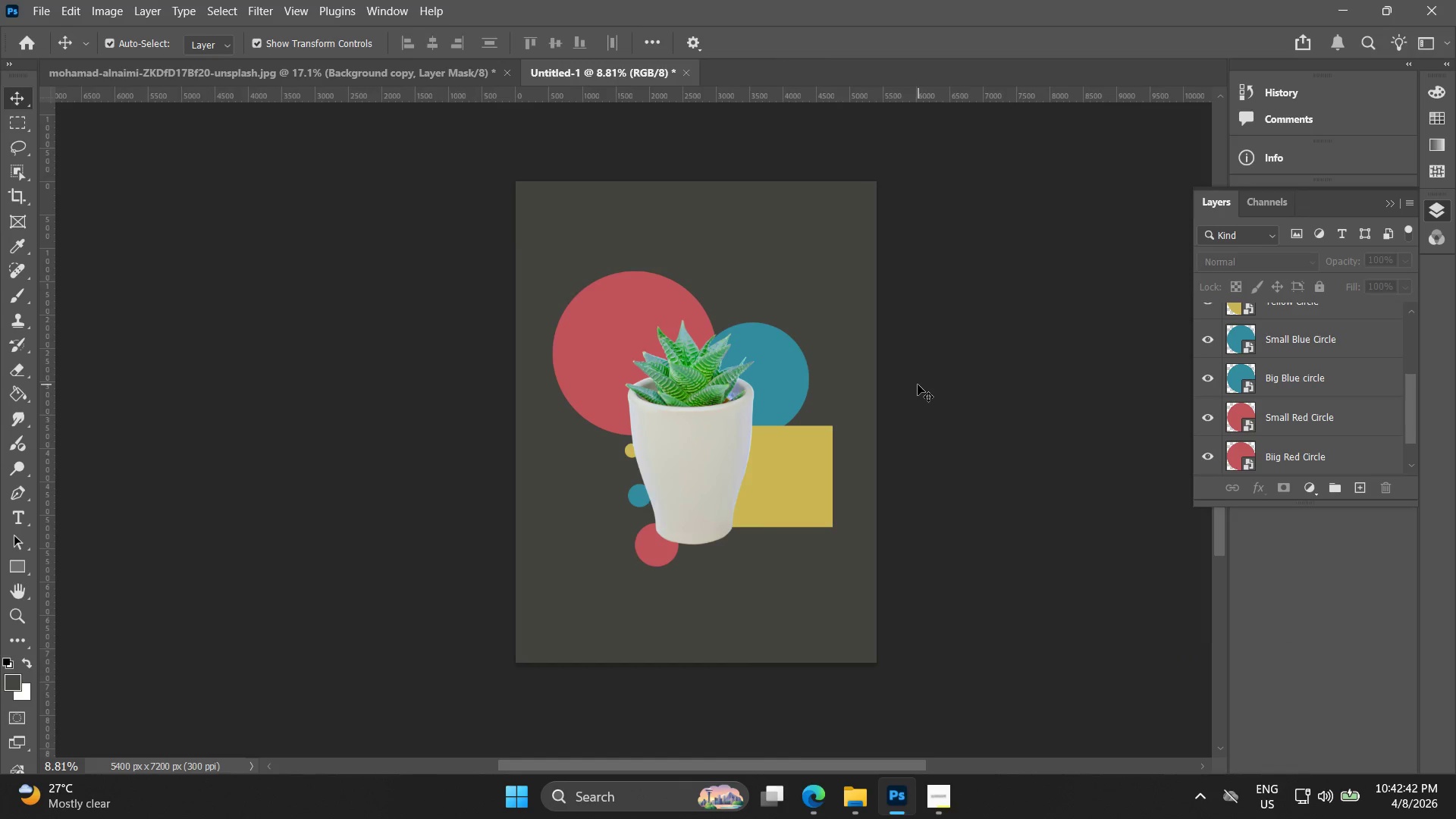 
scroll: coordinate [908, 398], scroll_direction: down, amount: 7.0
 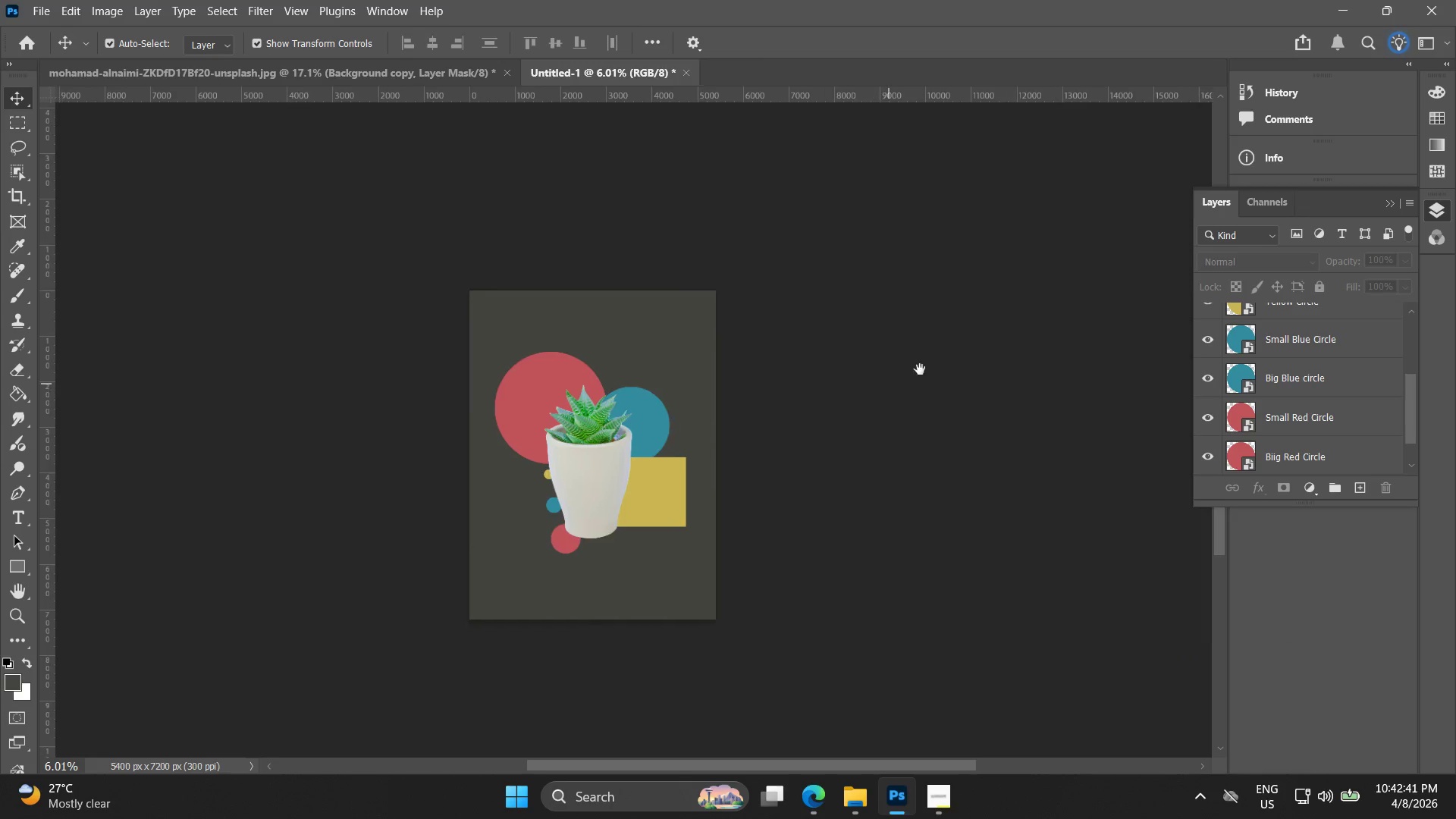 
left_click_drag(start_coordinate=[870, 391], to_coordinate=[961, 358])
 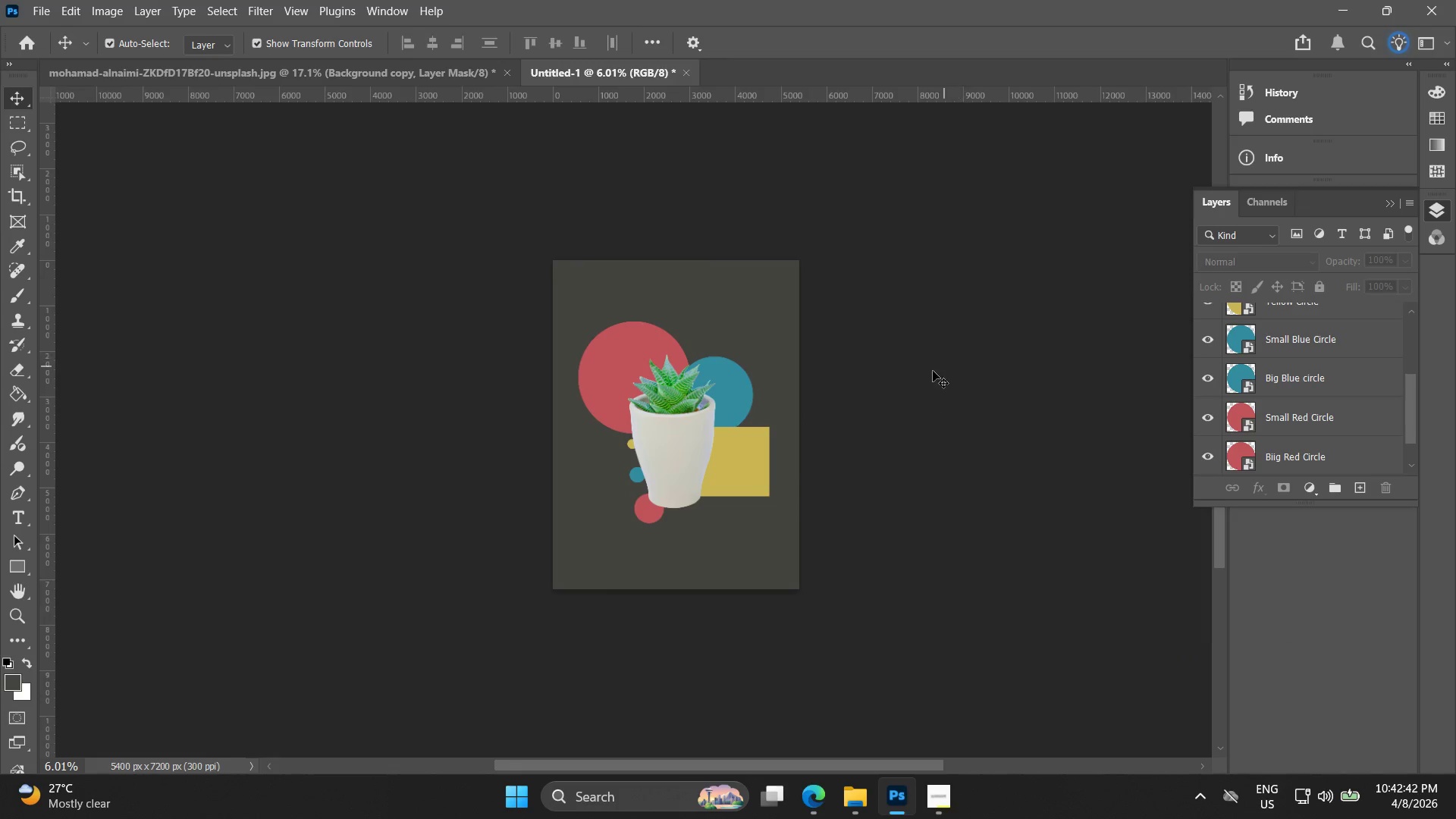 
key(Alt+AltLeft)
 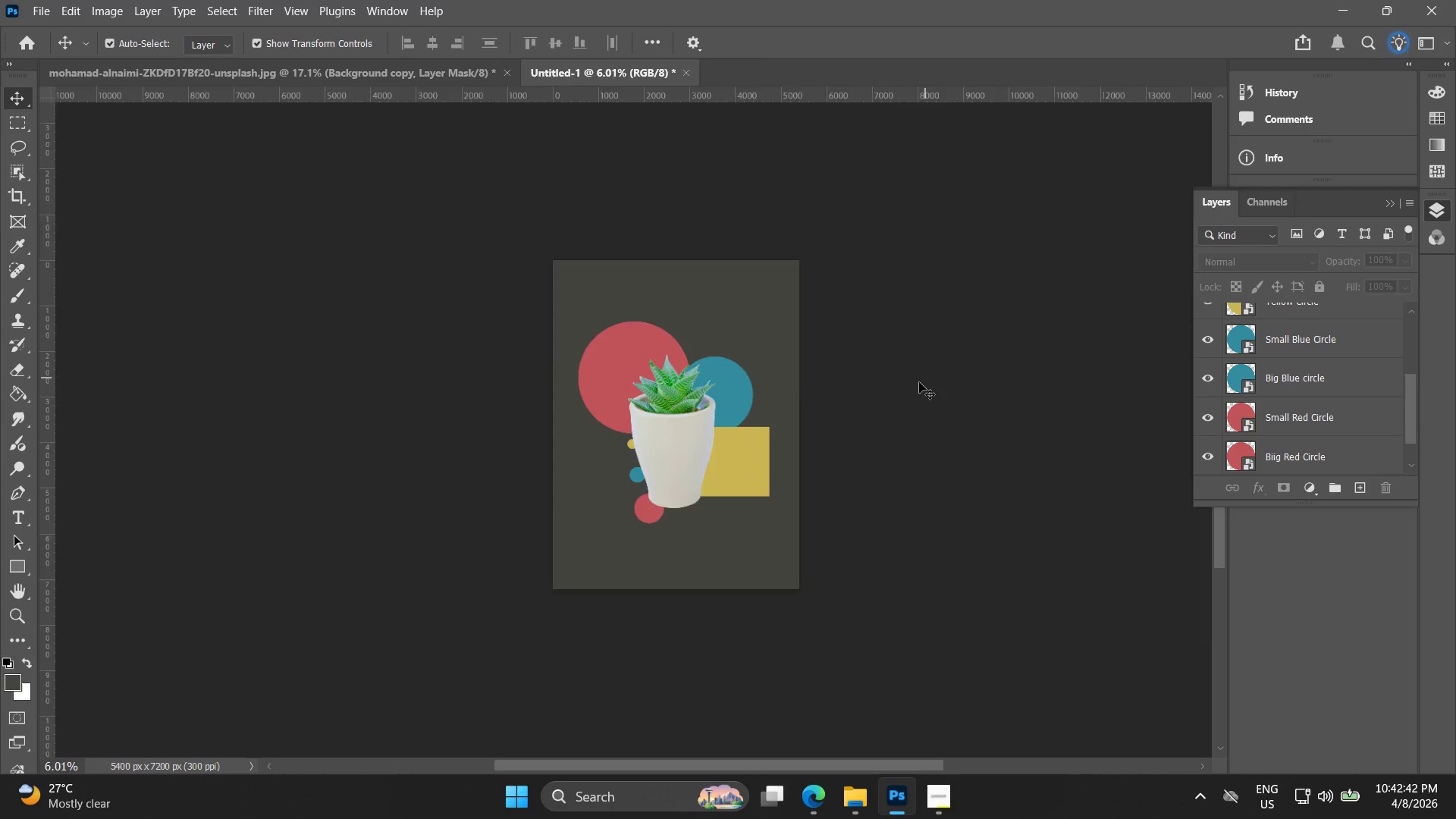 
scroll: coordinate [919, 384], scroll_direction: up, amount: 4.0
 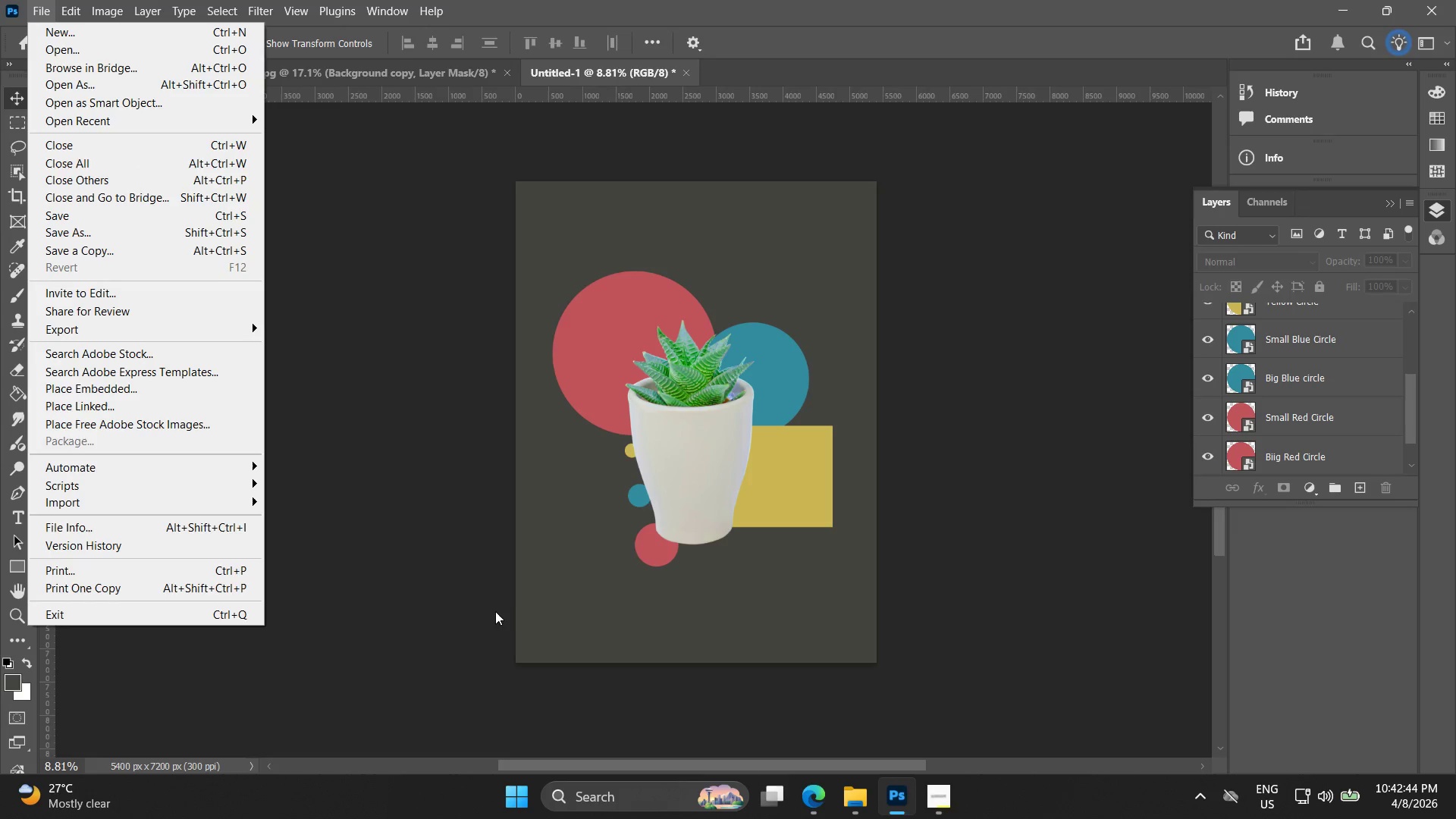 
left_click([937, 802])